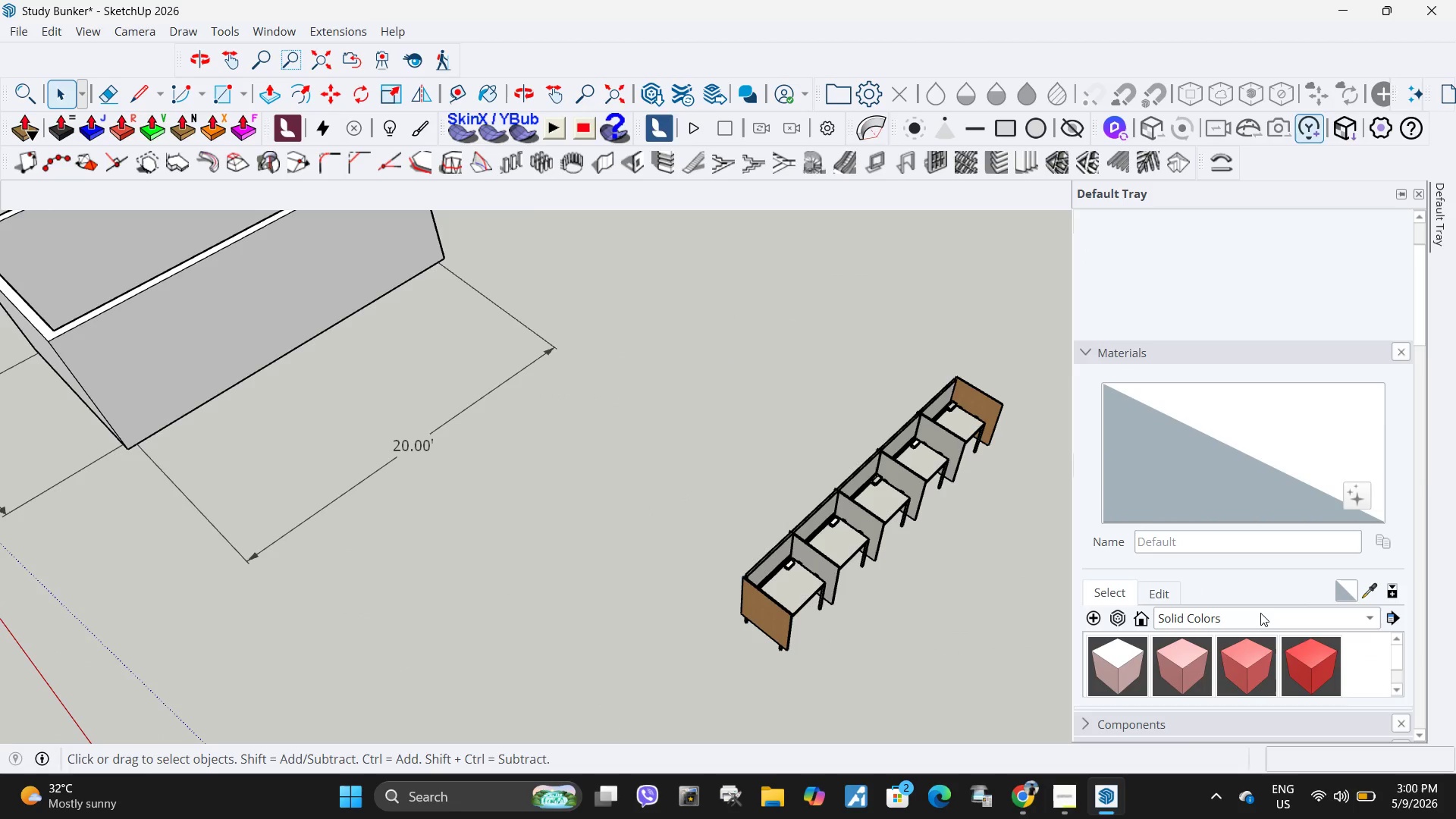 
left_click([1260, 618])
 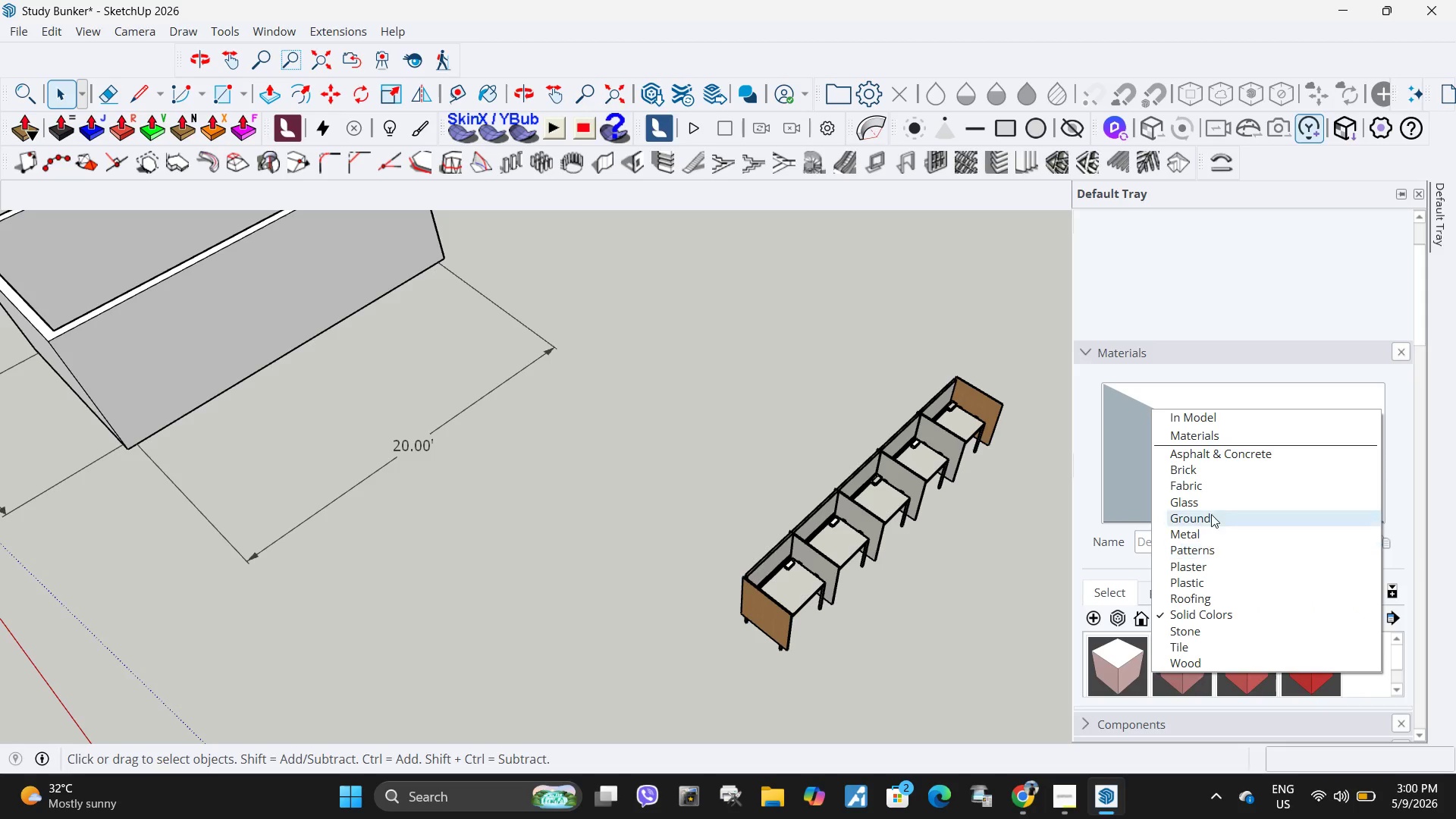 
left_click([1211, 508])
 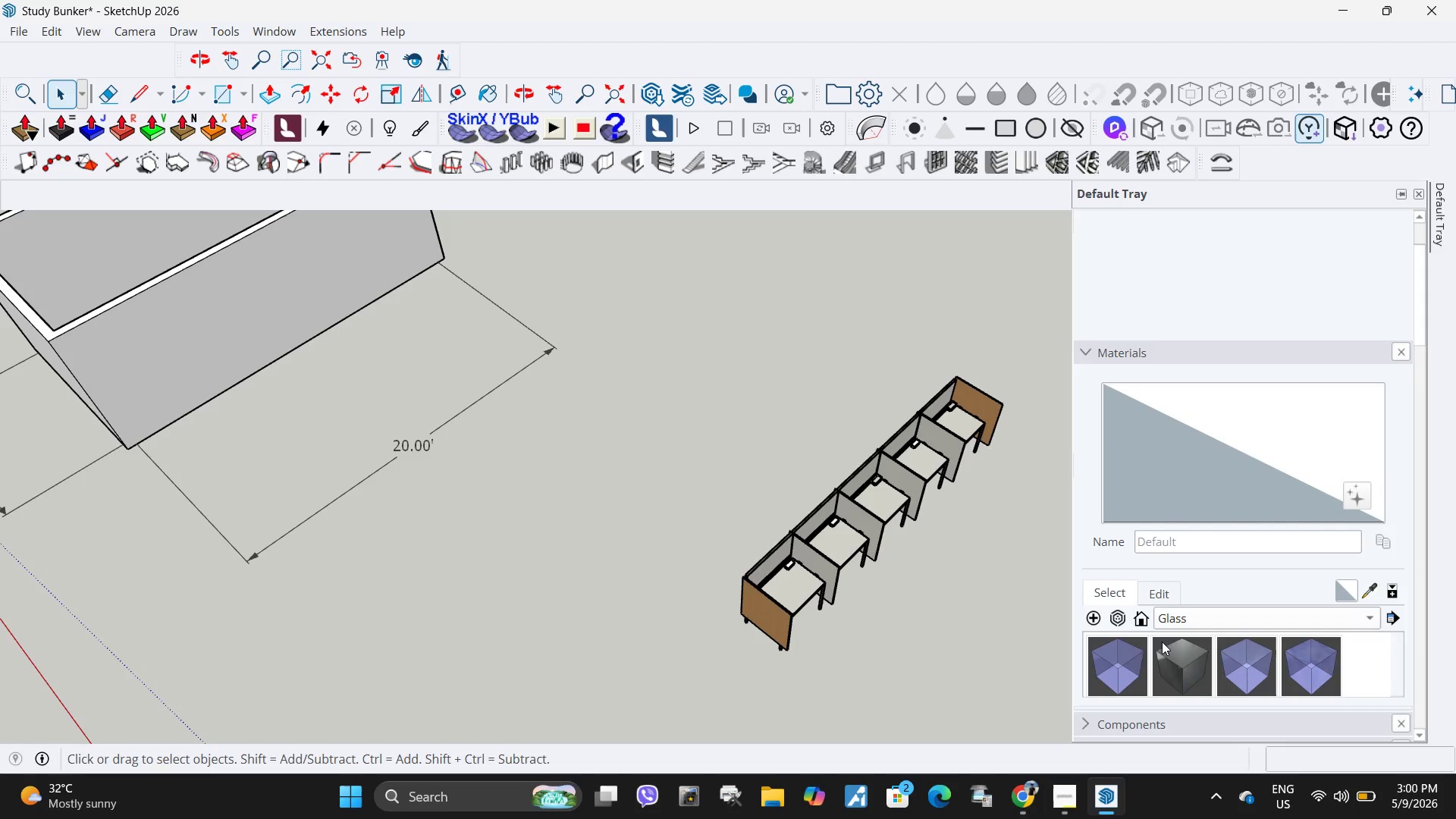 
left_click([1122, 662])
 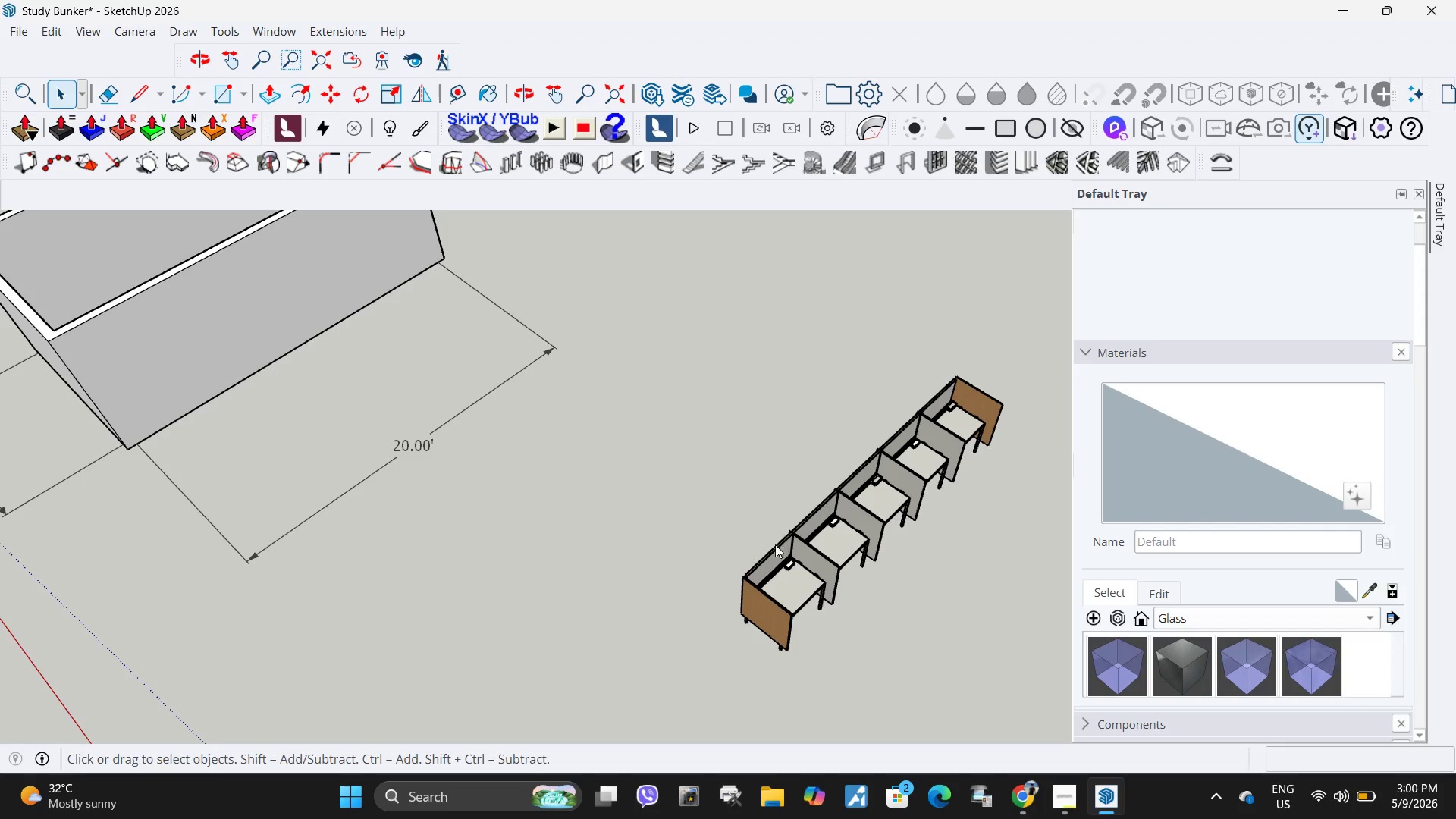 
key(Space)
 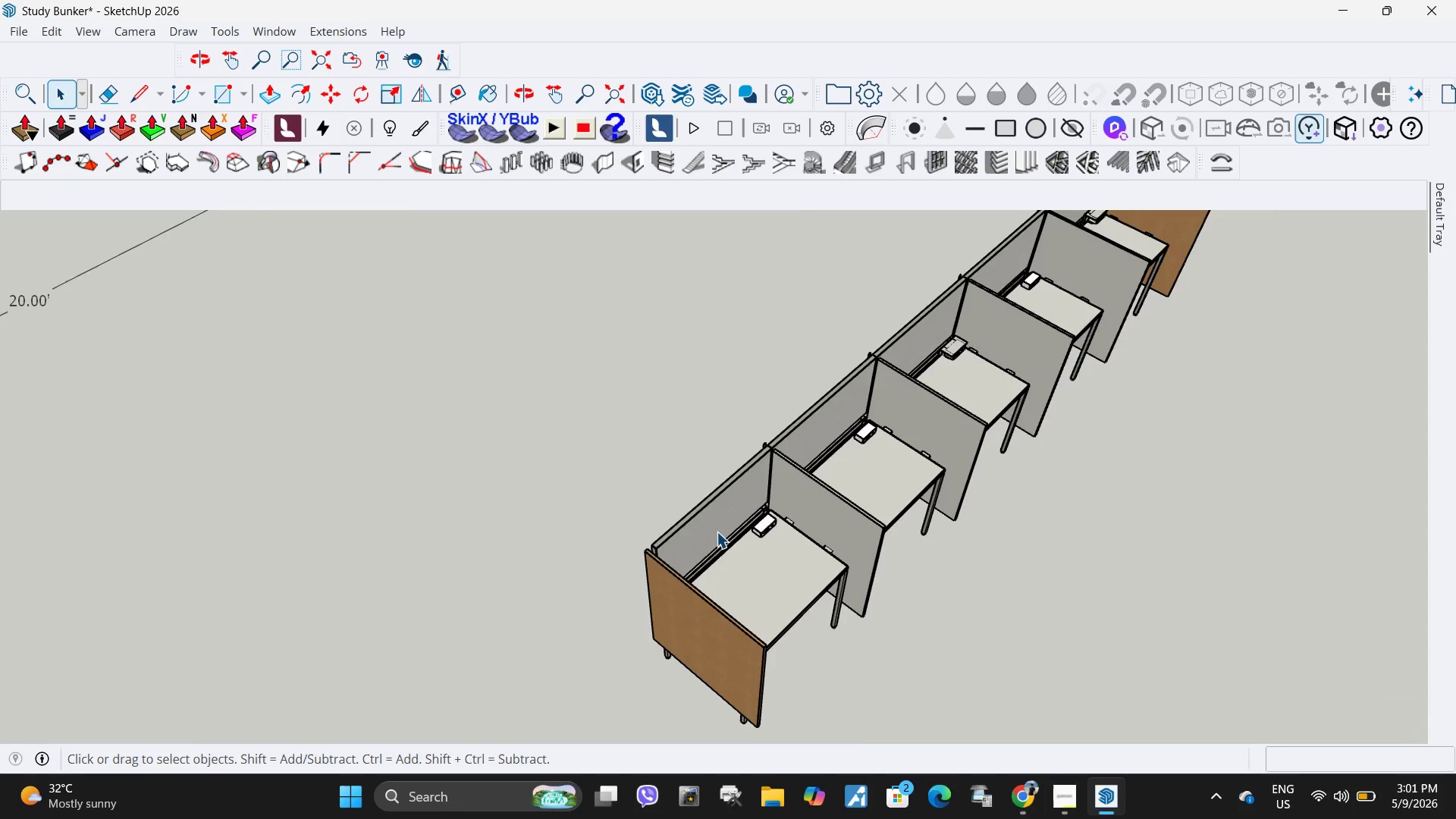 
scroll: coordinate [780, 573], scroll_direction: up, amount: 8.0
 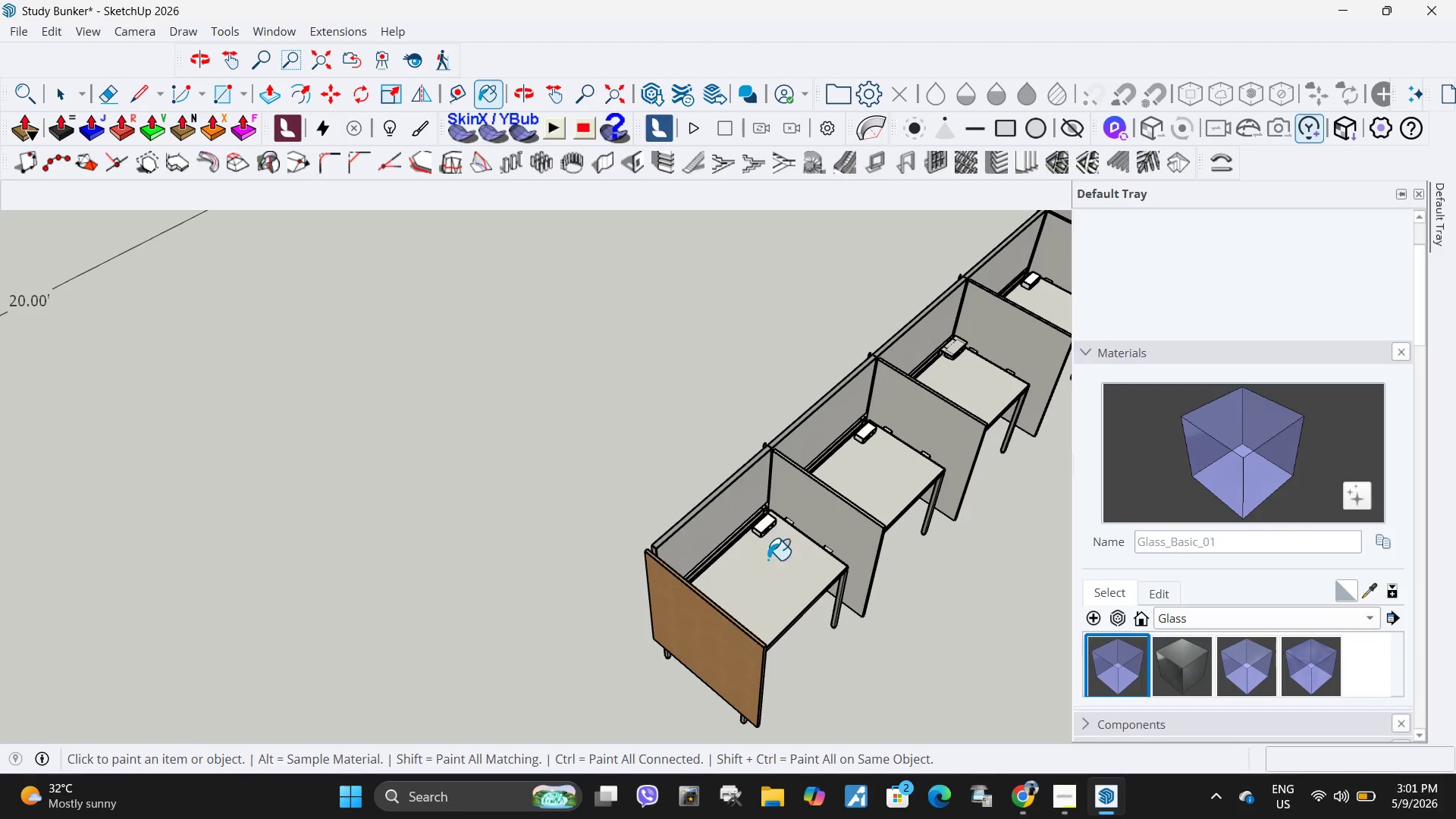 
double_click([717, 532])
 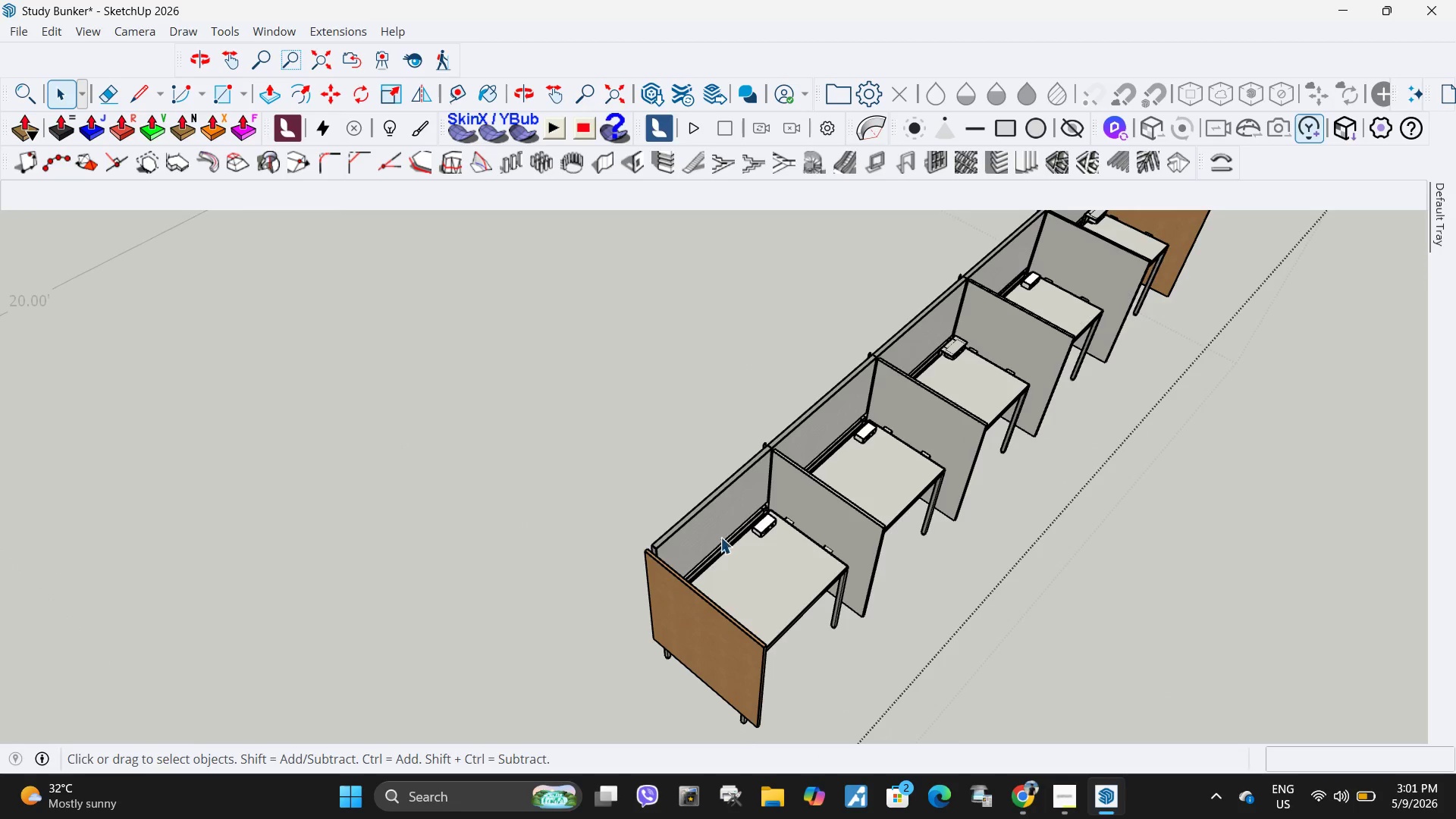 
left_click([717, 532])
 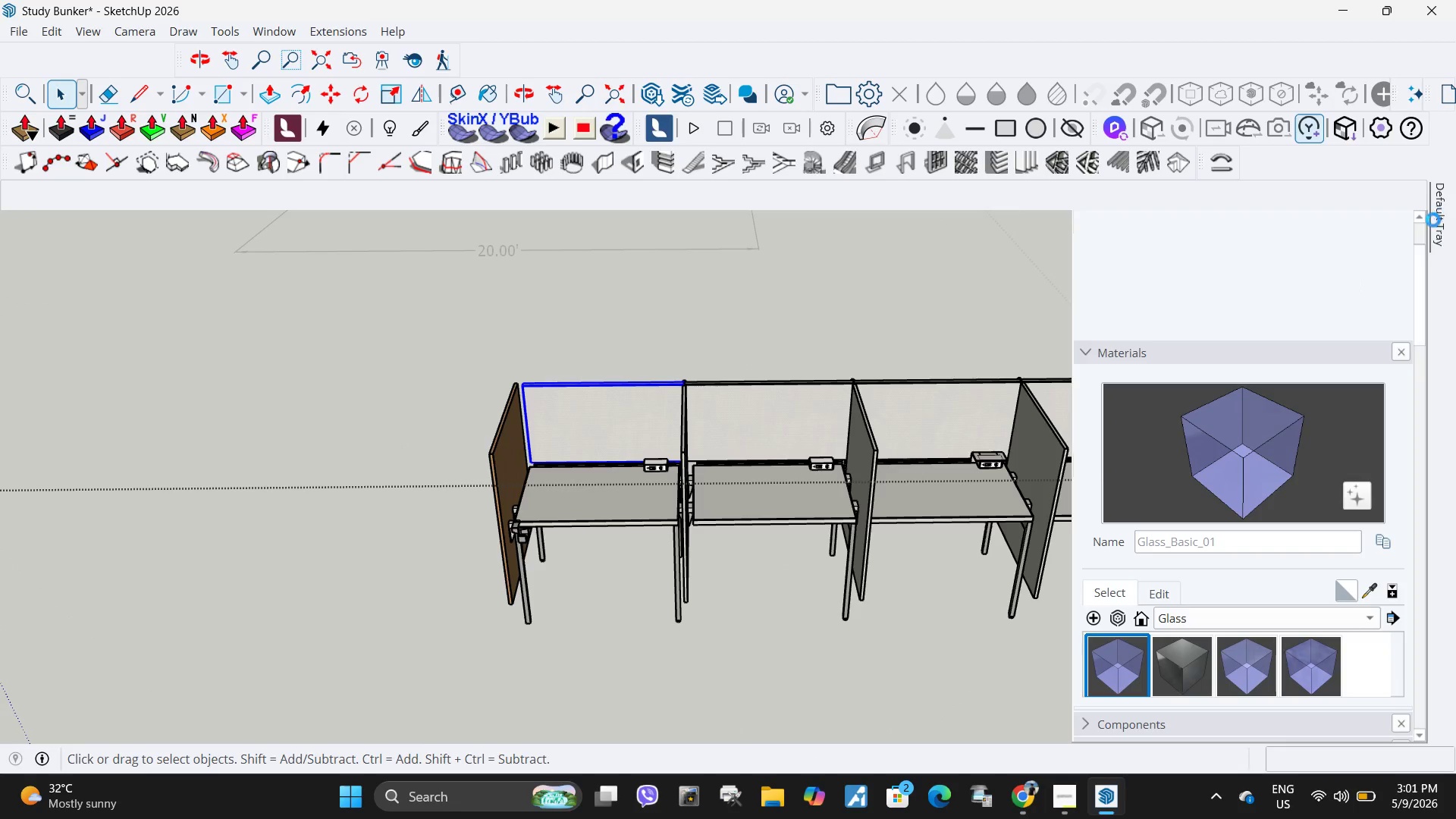 
left_click([1265, 424])
 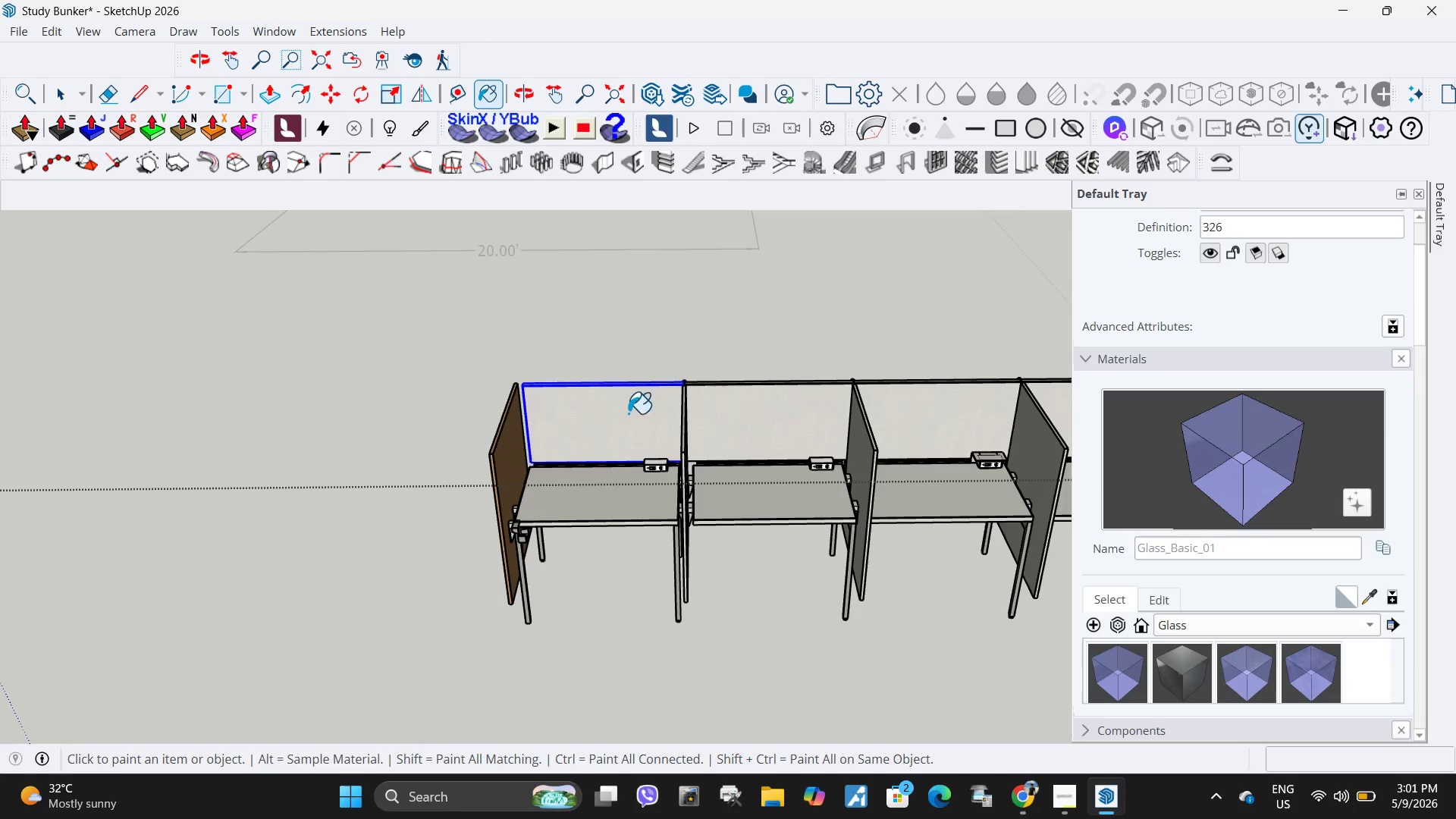 
left_click([623, 413])
 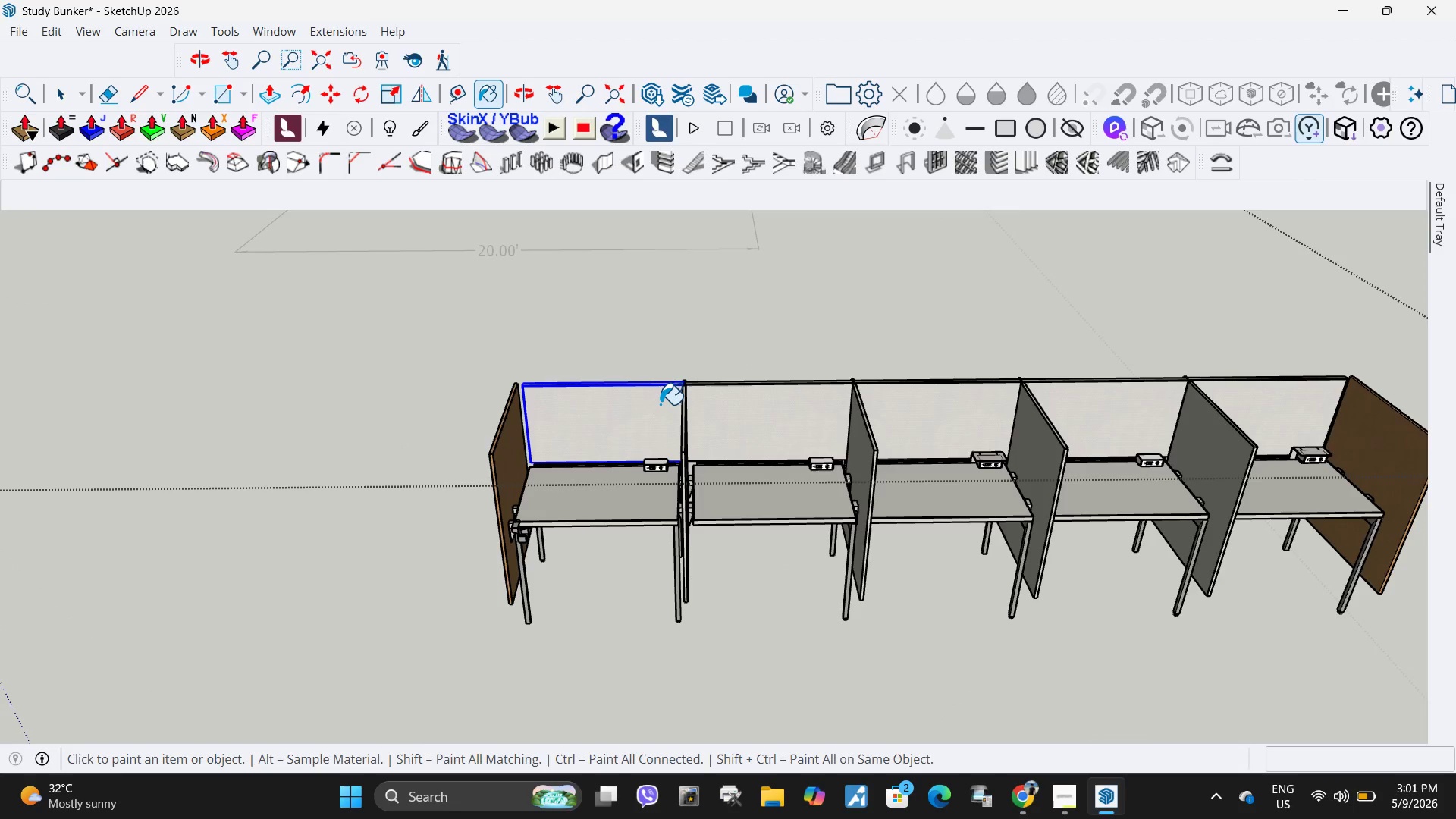 
left_click([660, 404])
 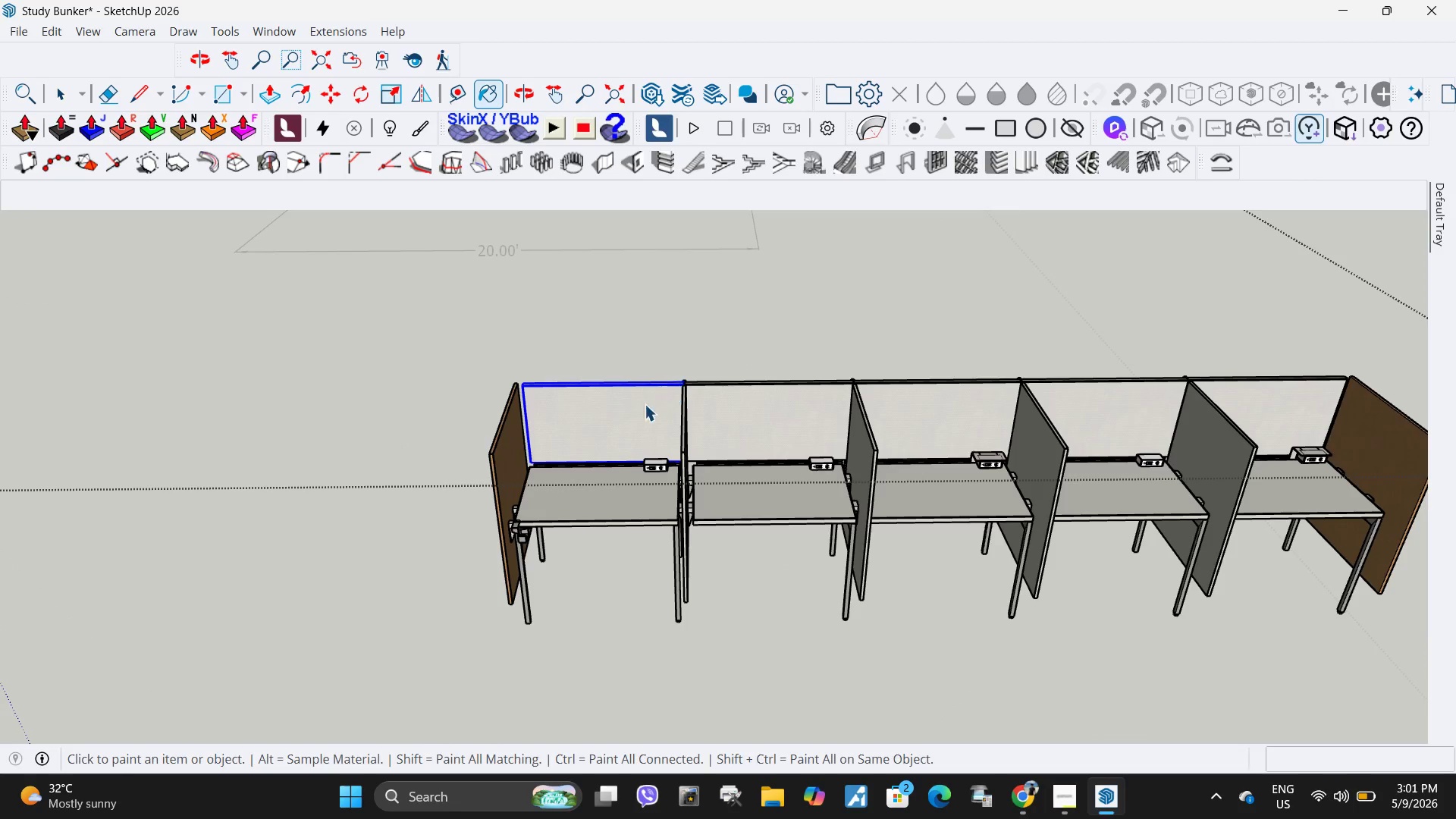 
key(Space)
 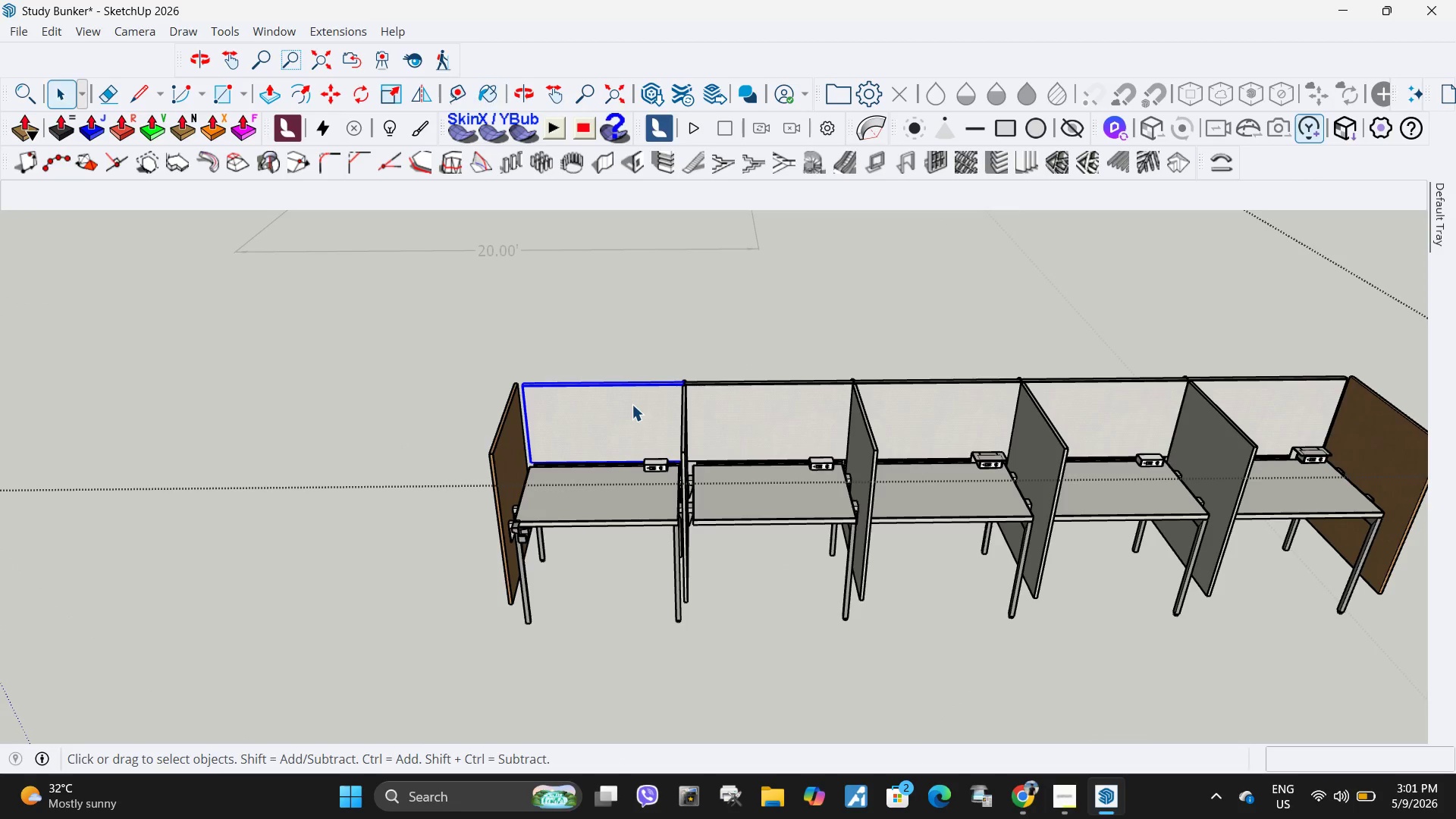 
double_click([632, 404])
 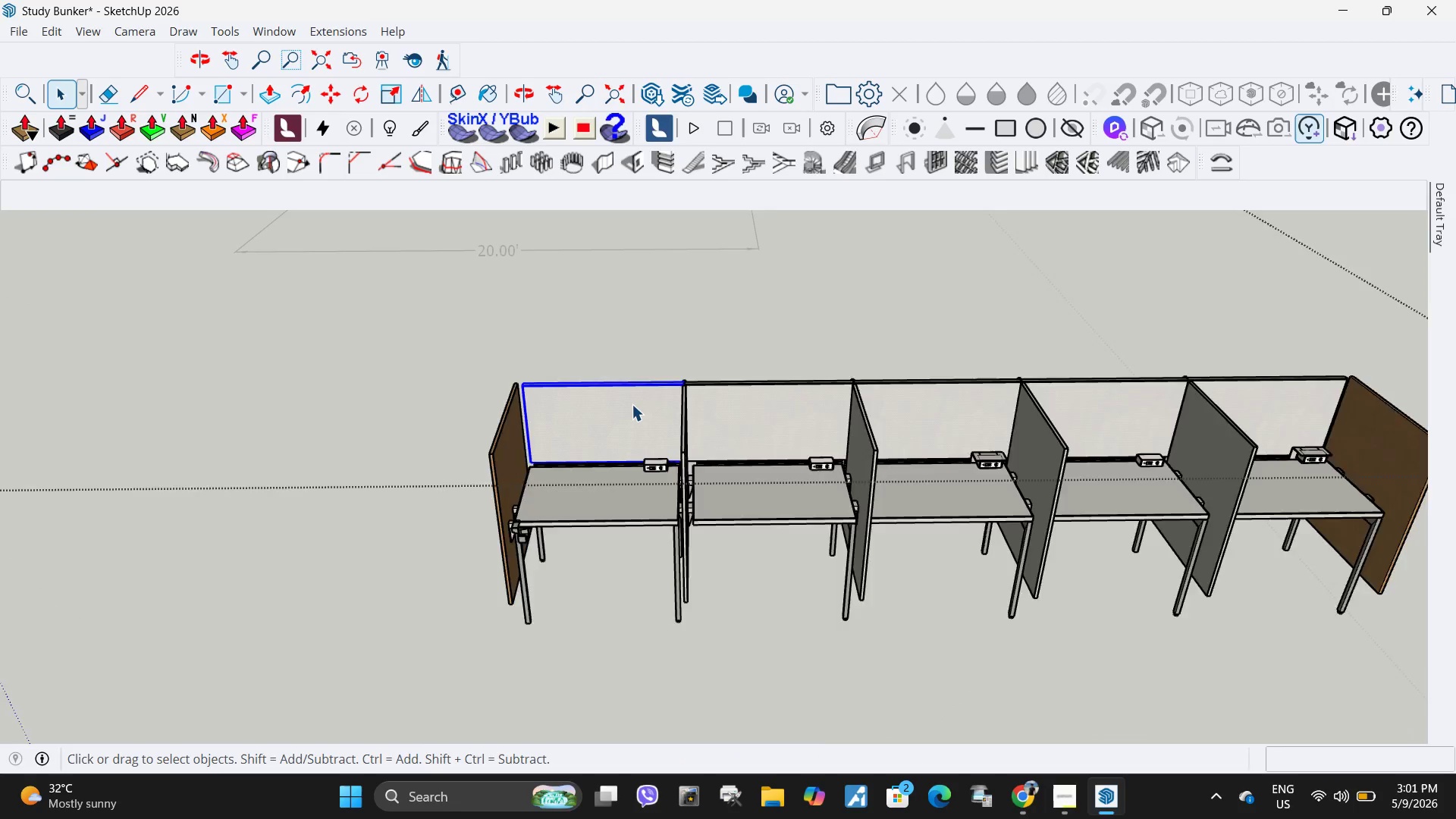 
triple_click([632, 404])
 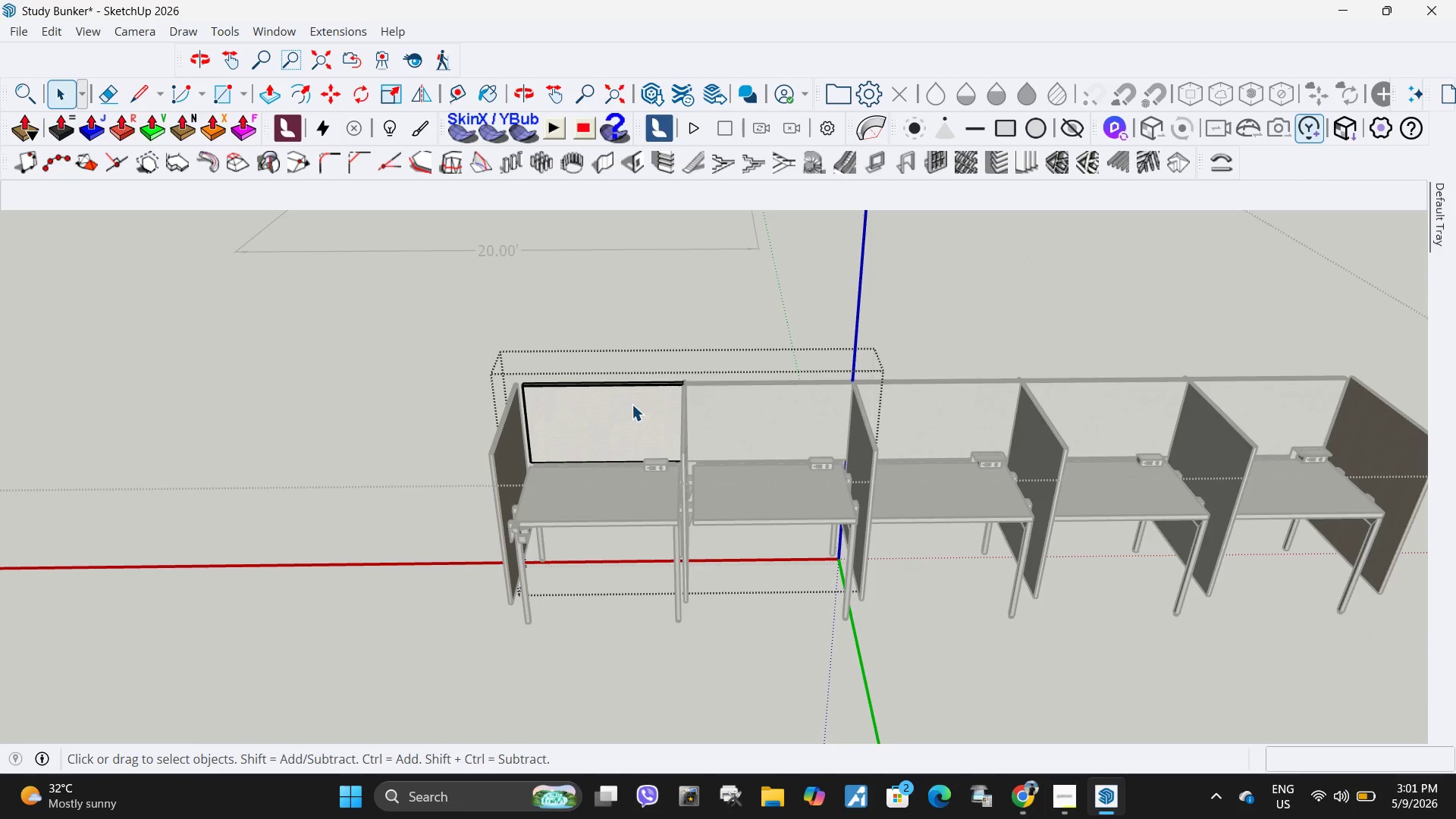 
triple_click([632, 404])
 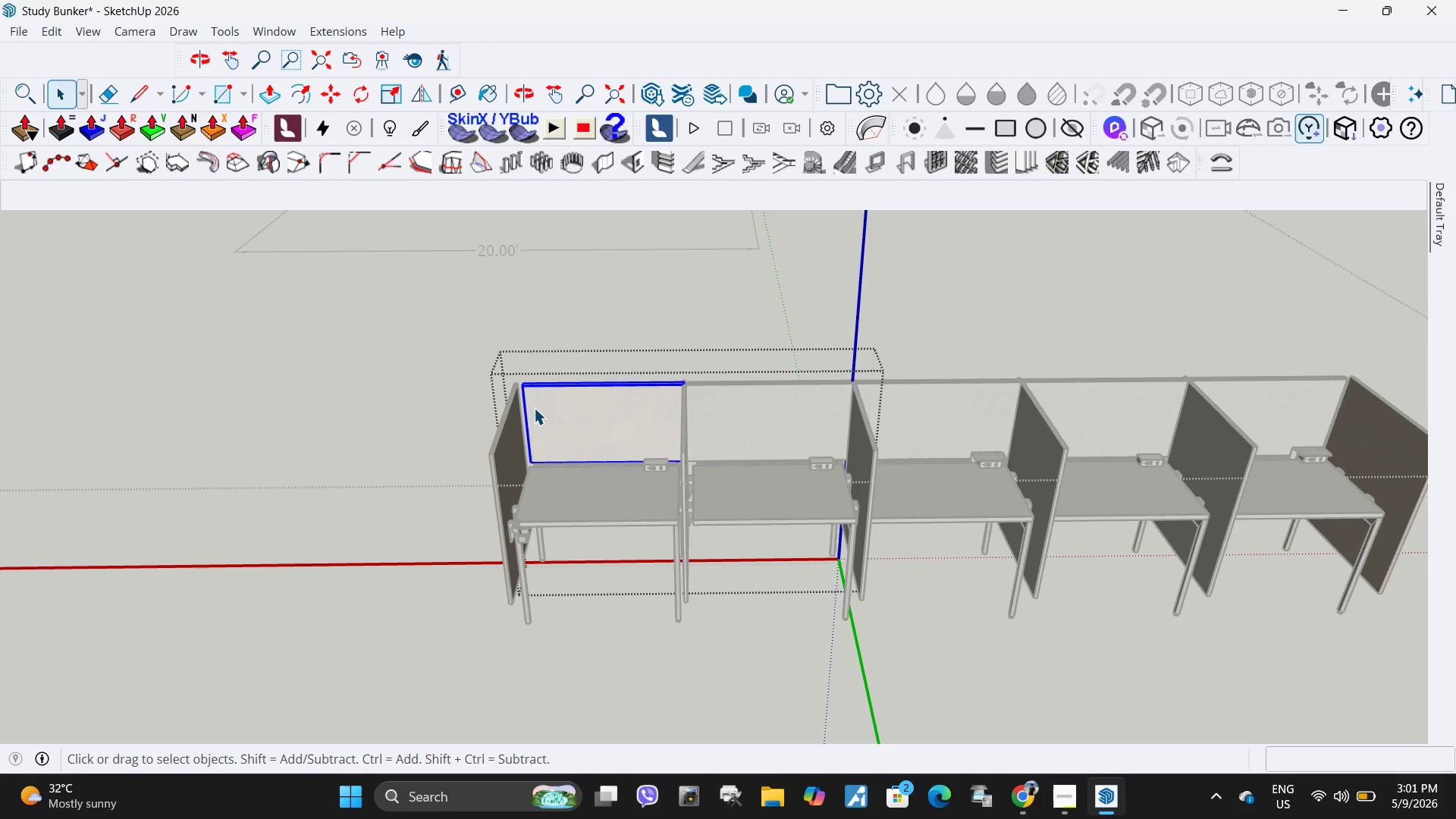 
double_click([561, 406])
 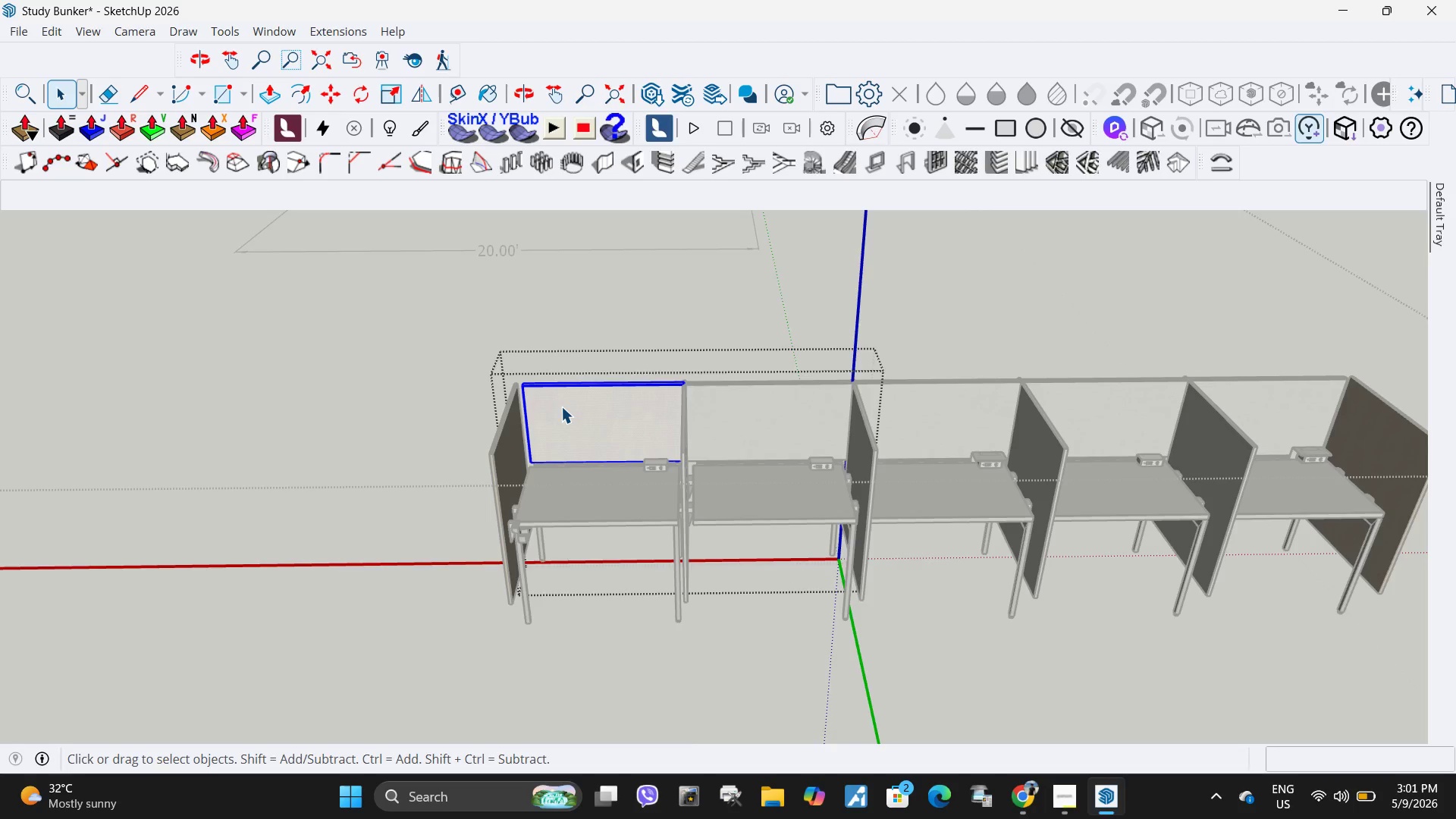 
triple_click([561, 406])
 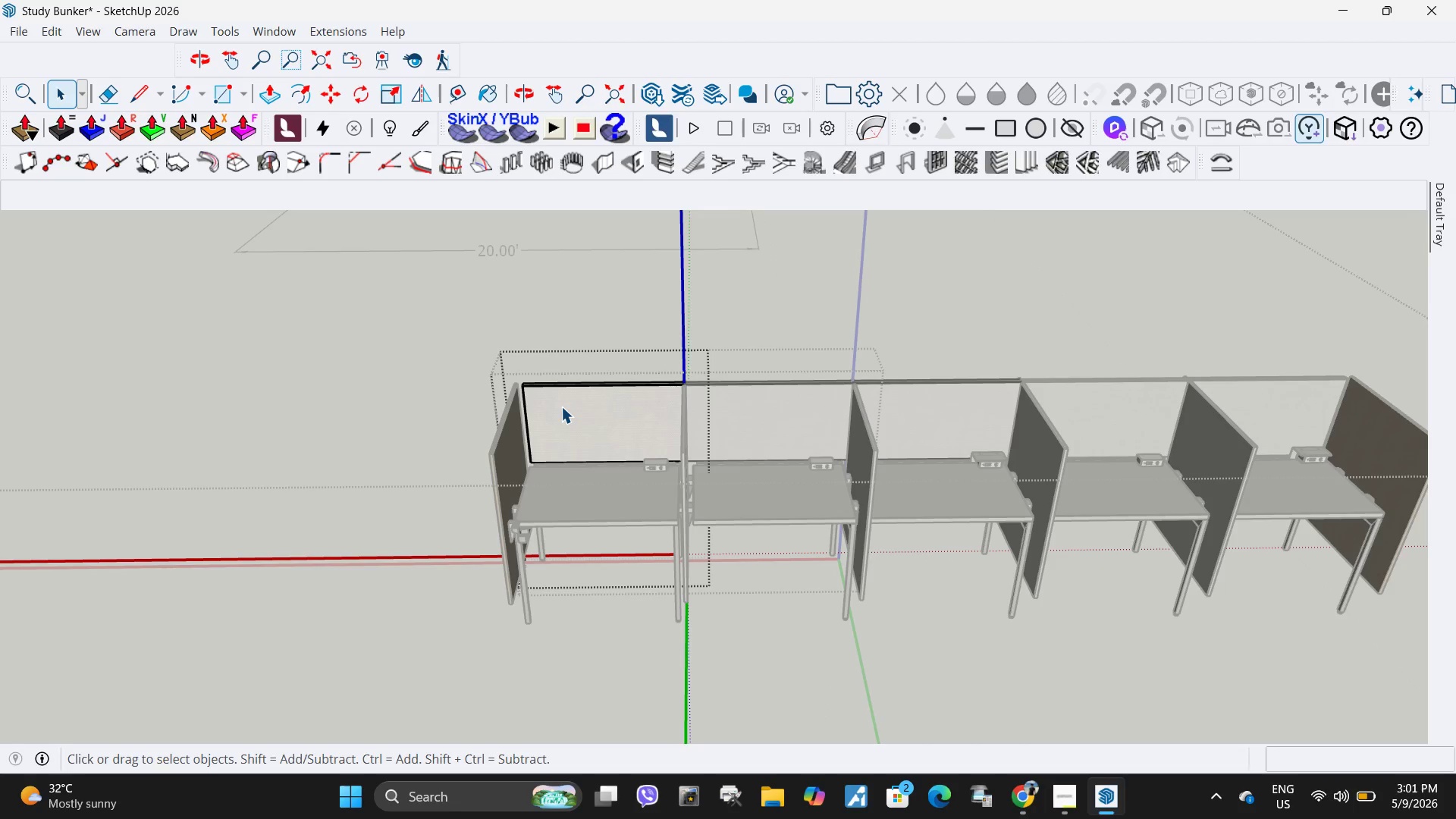 
triple_click([561, 406])
 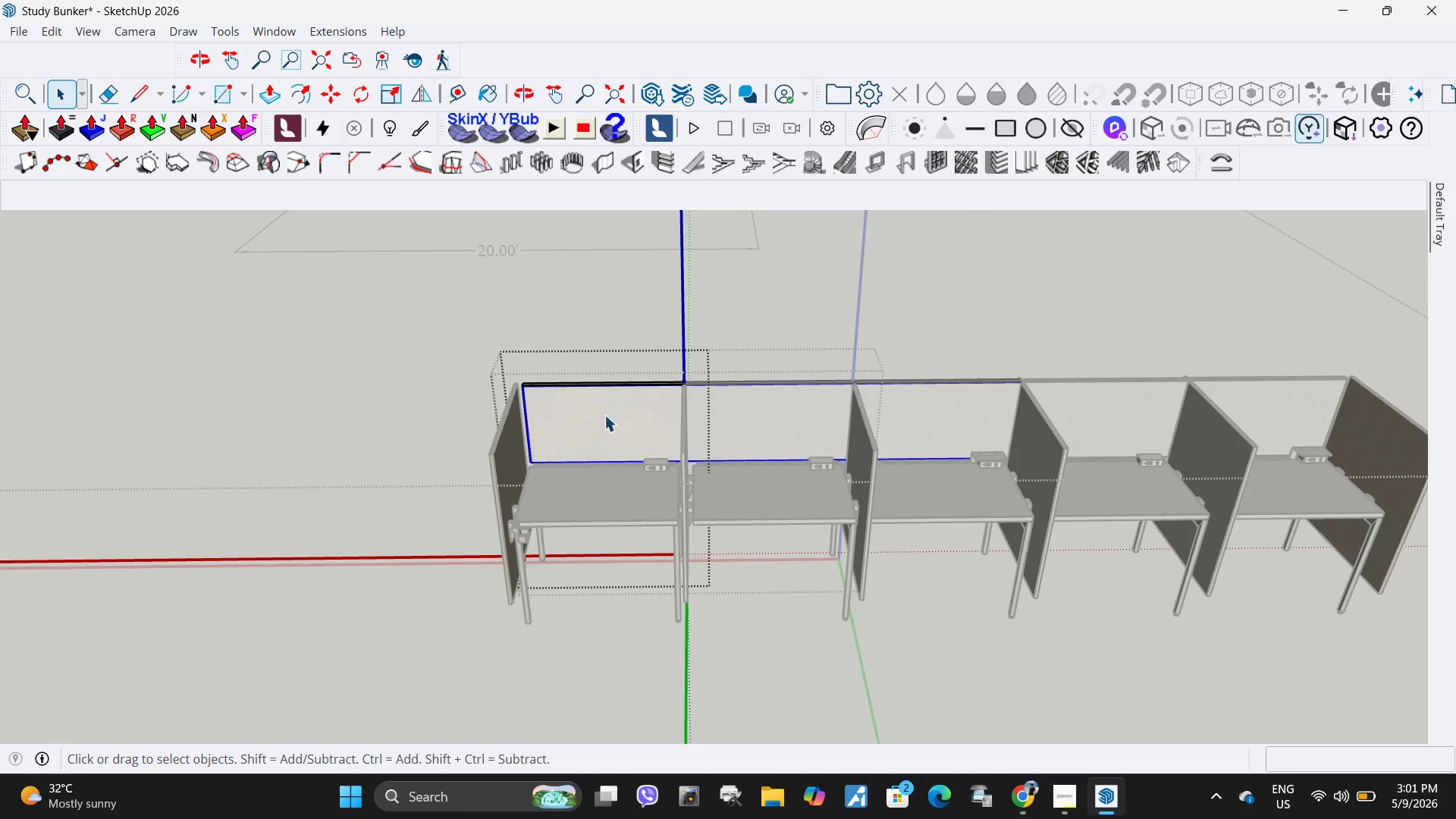 
double_click([604, 415])
 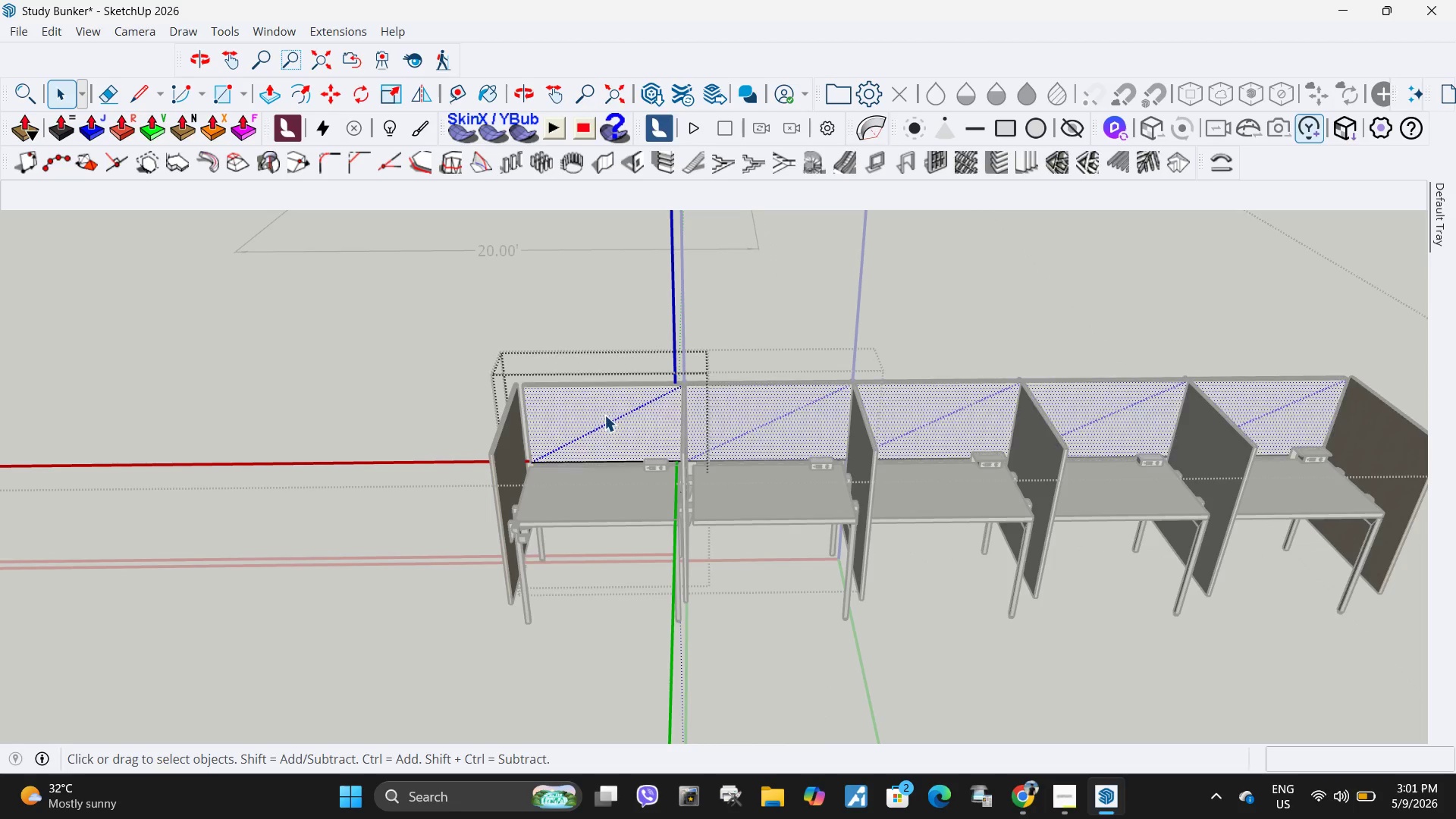 
triple_click([604, 415])
 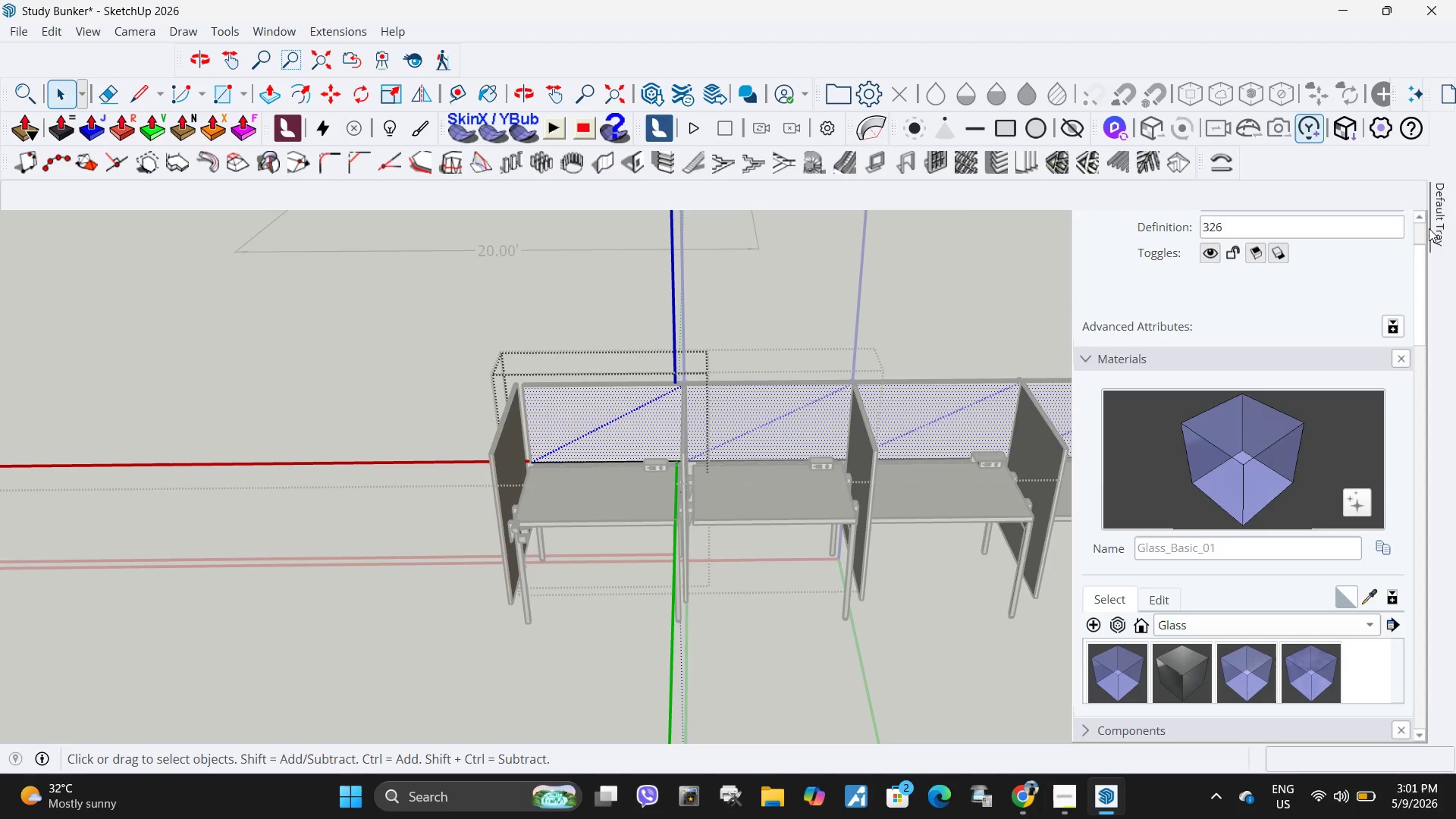 
left_click([1250, 448])
 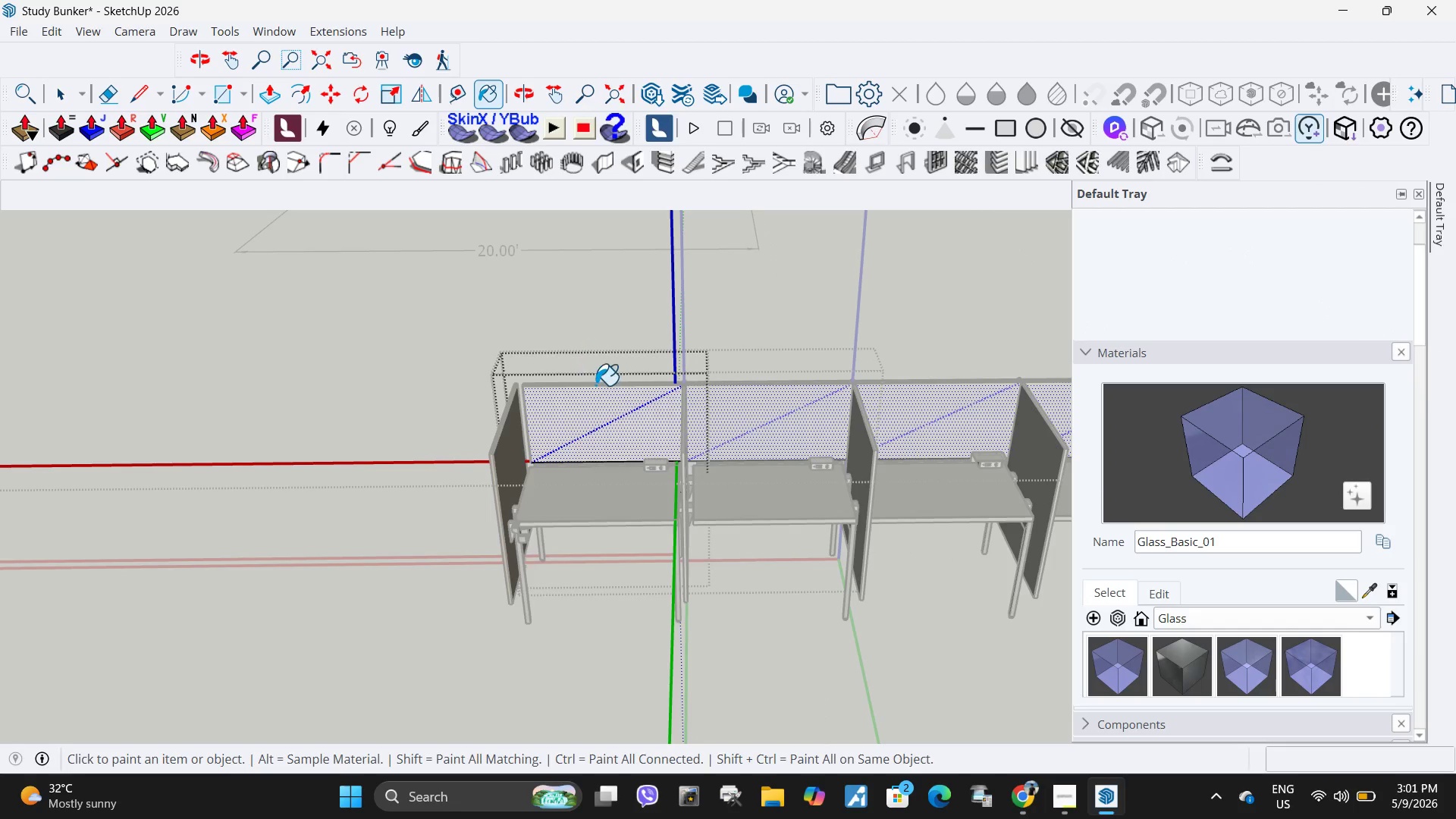 
left_click([601, 398])
 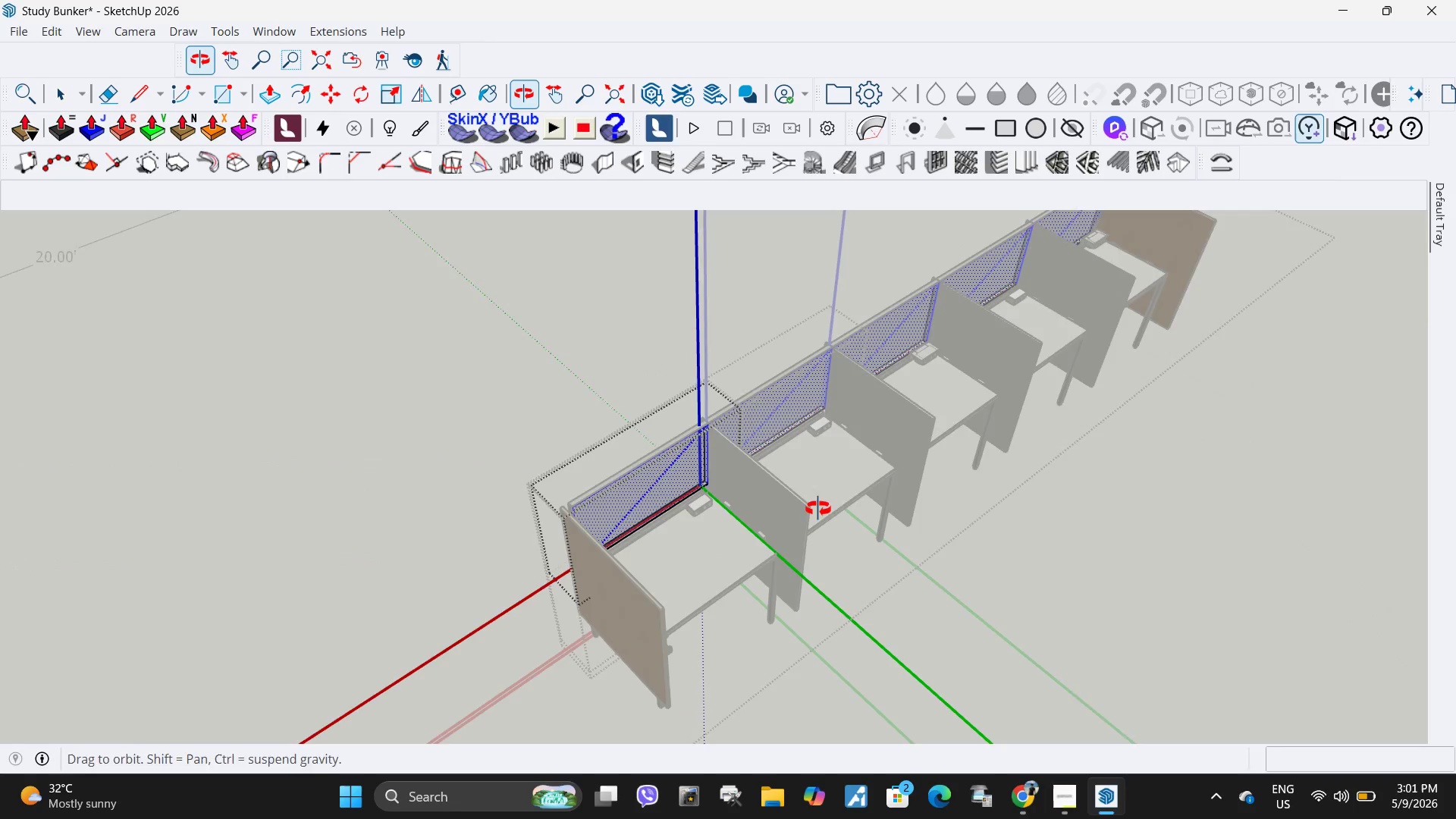 
left_click_drag(start_coordinate=[642, 454], to_coordinate=[638, 454])
 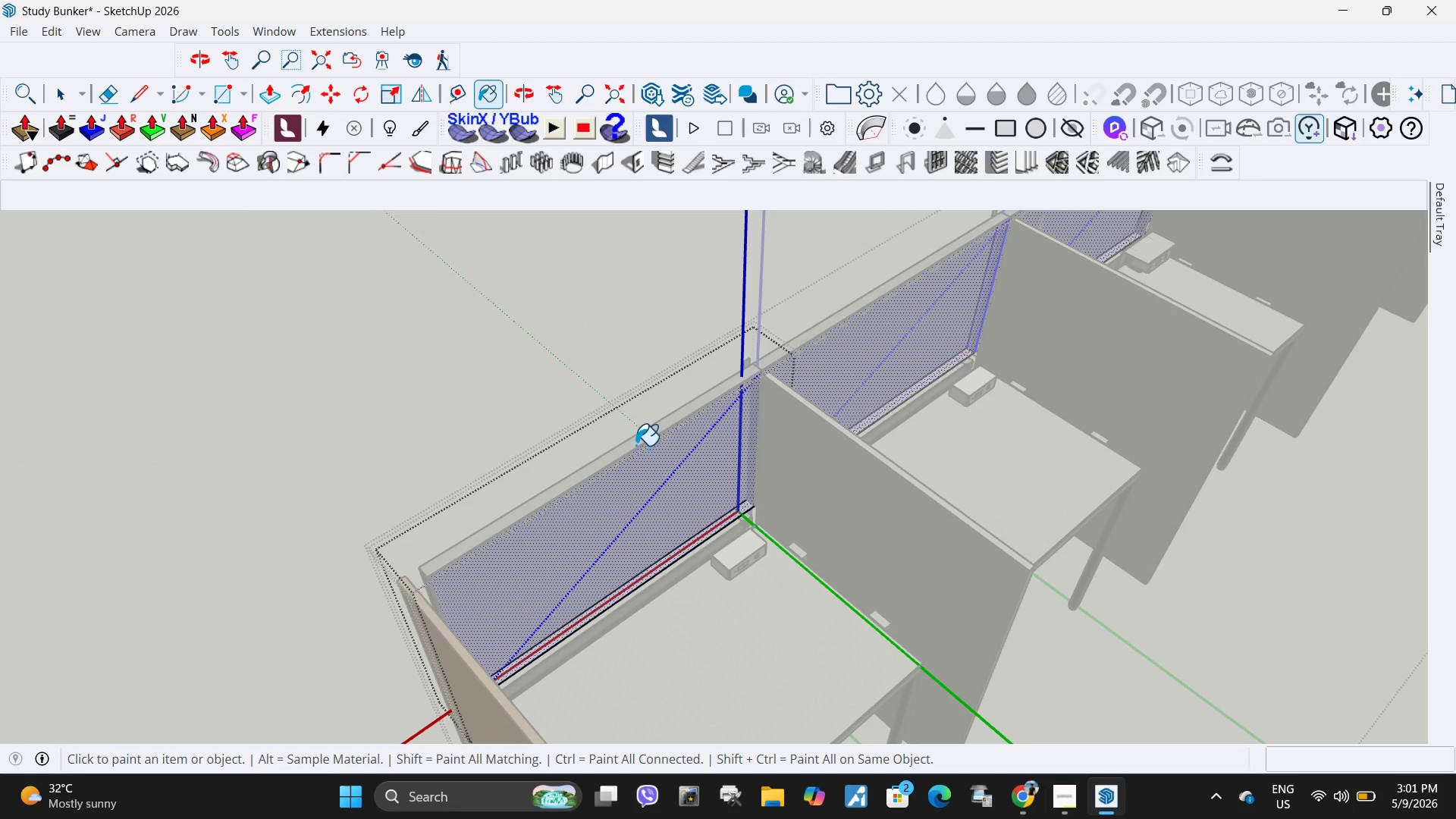 
scroll: coordinate [660, 460], scroll_direction: up, amount: 8.0
 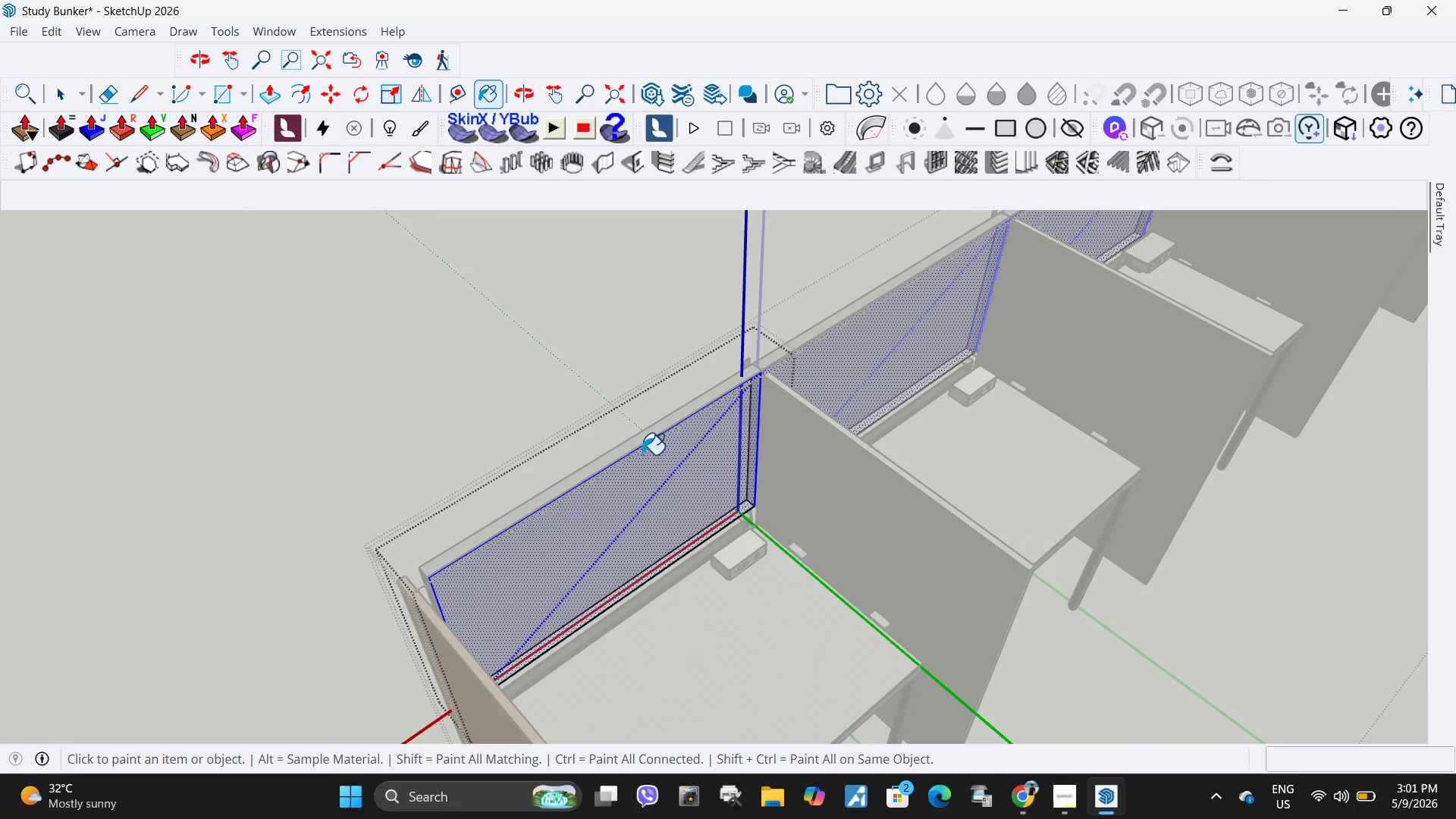 
key(Escape)
 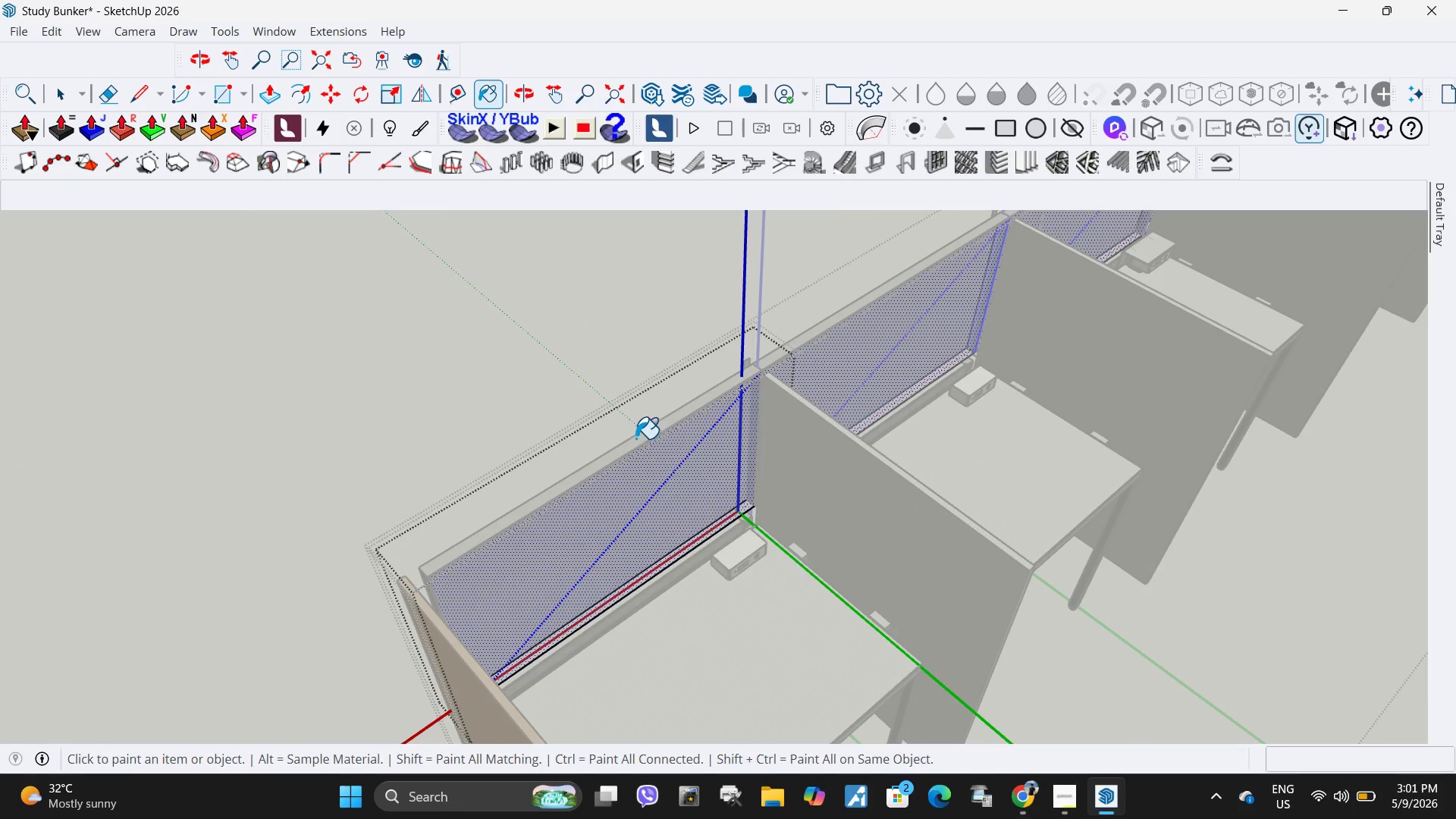 
key(Space)
 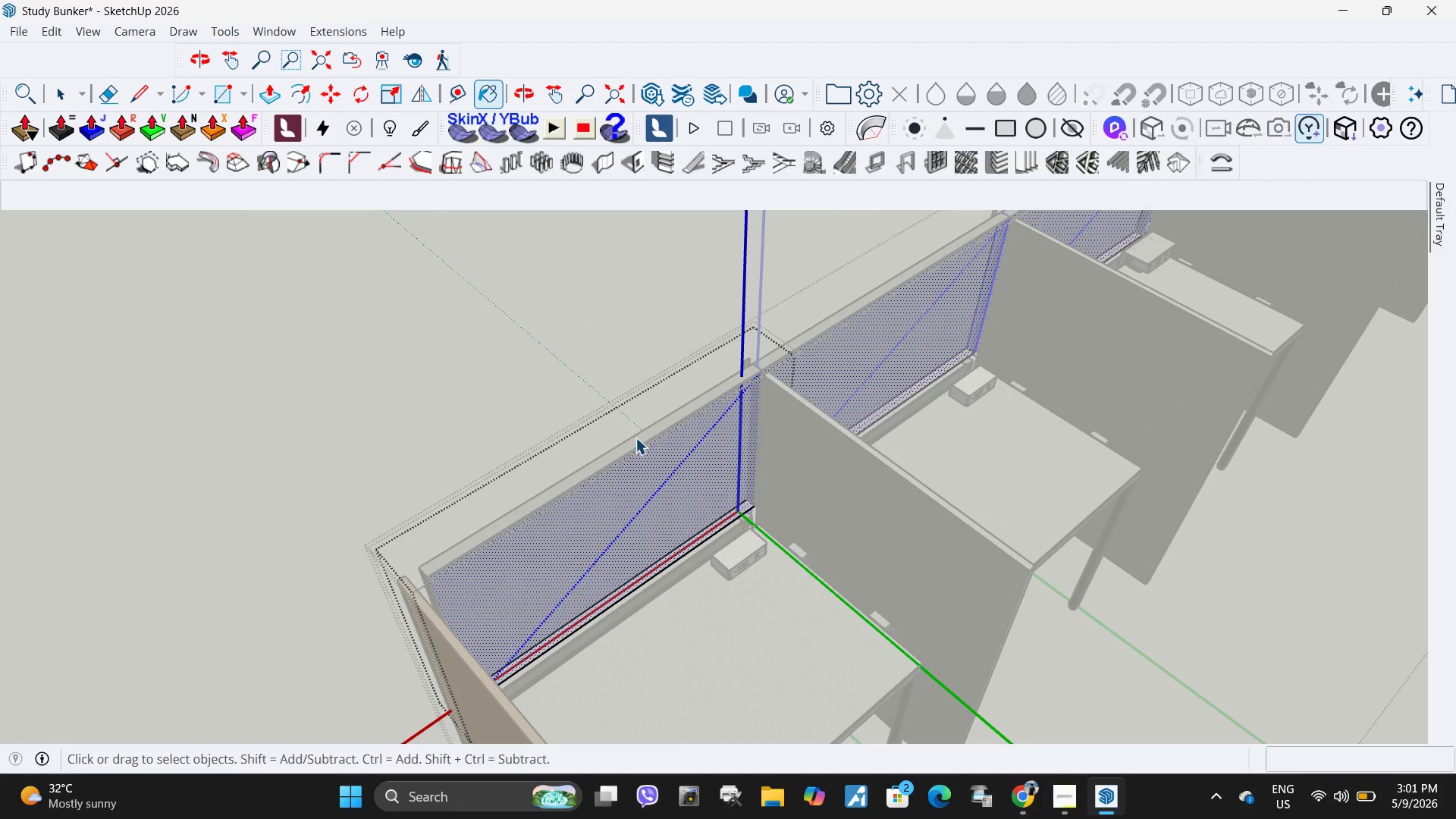 
key(Escape)
 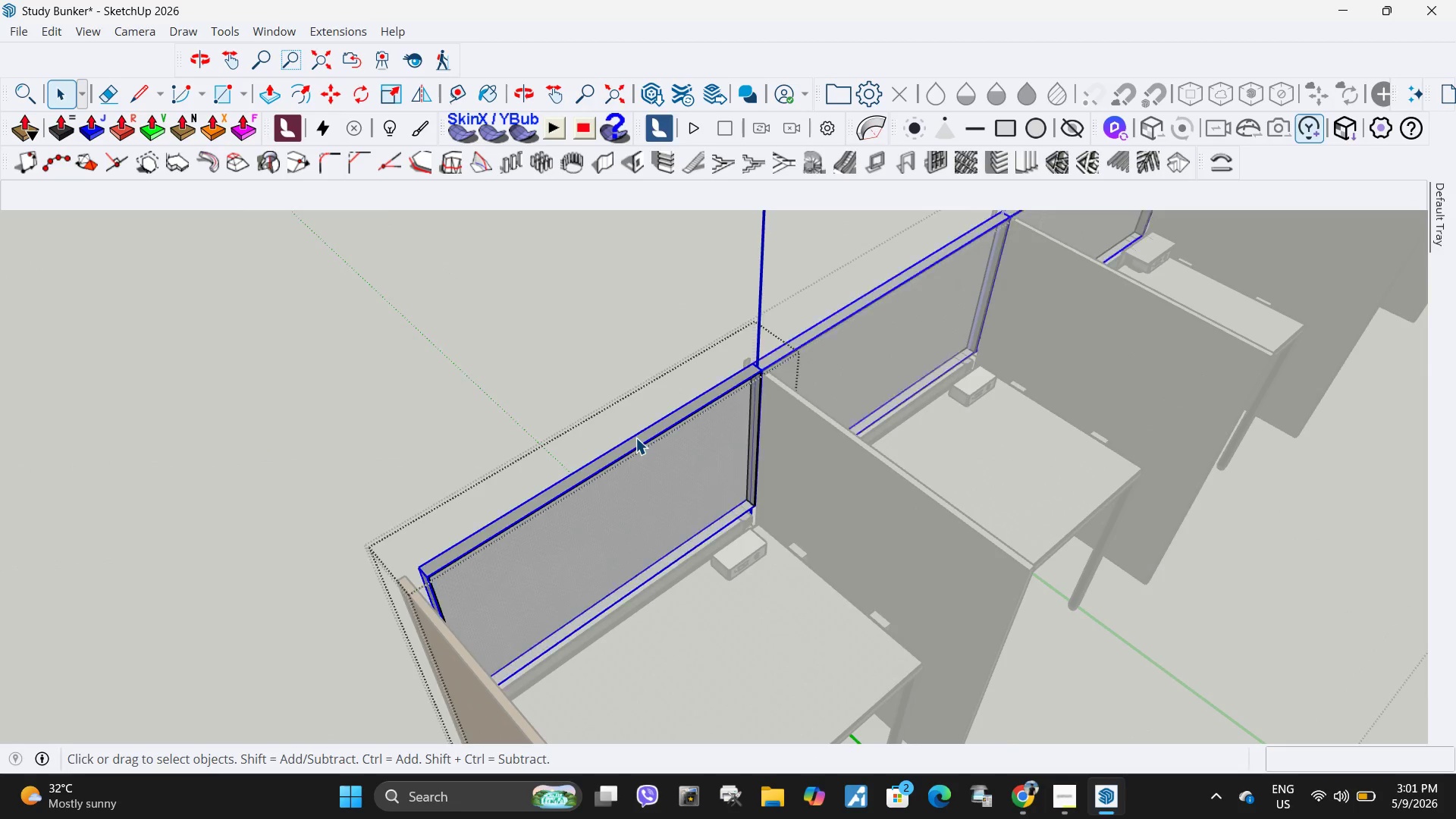 
double_click([635, 438])
 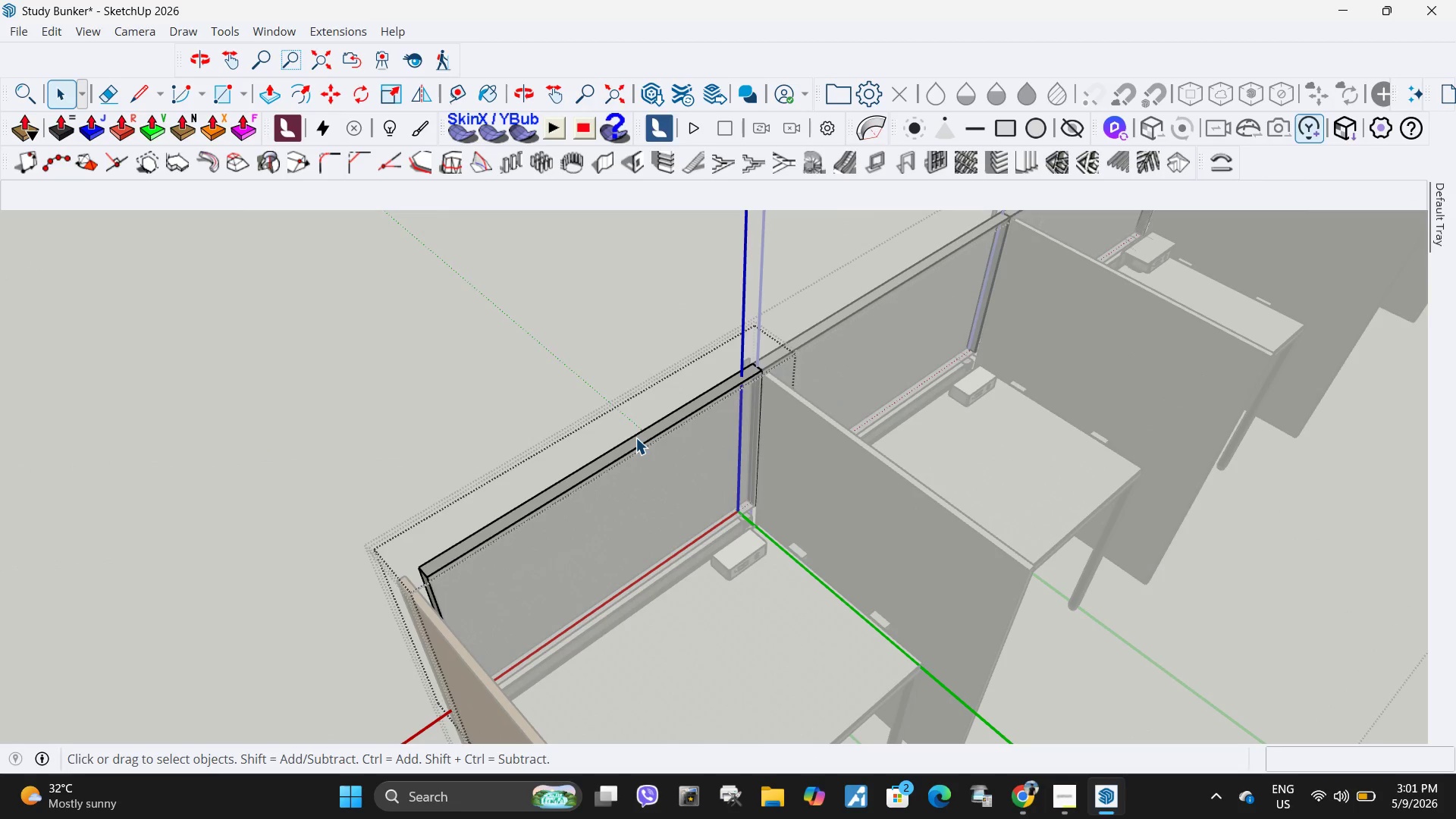 
triple_click([635, 438])
 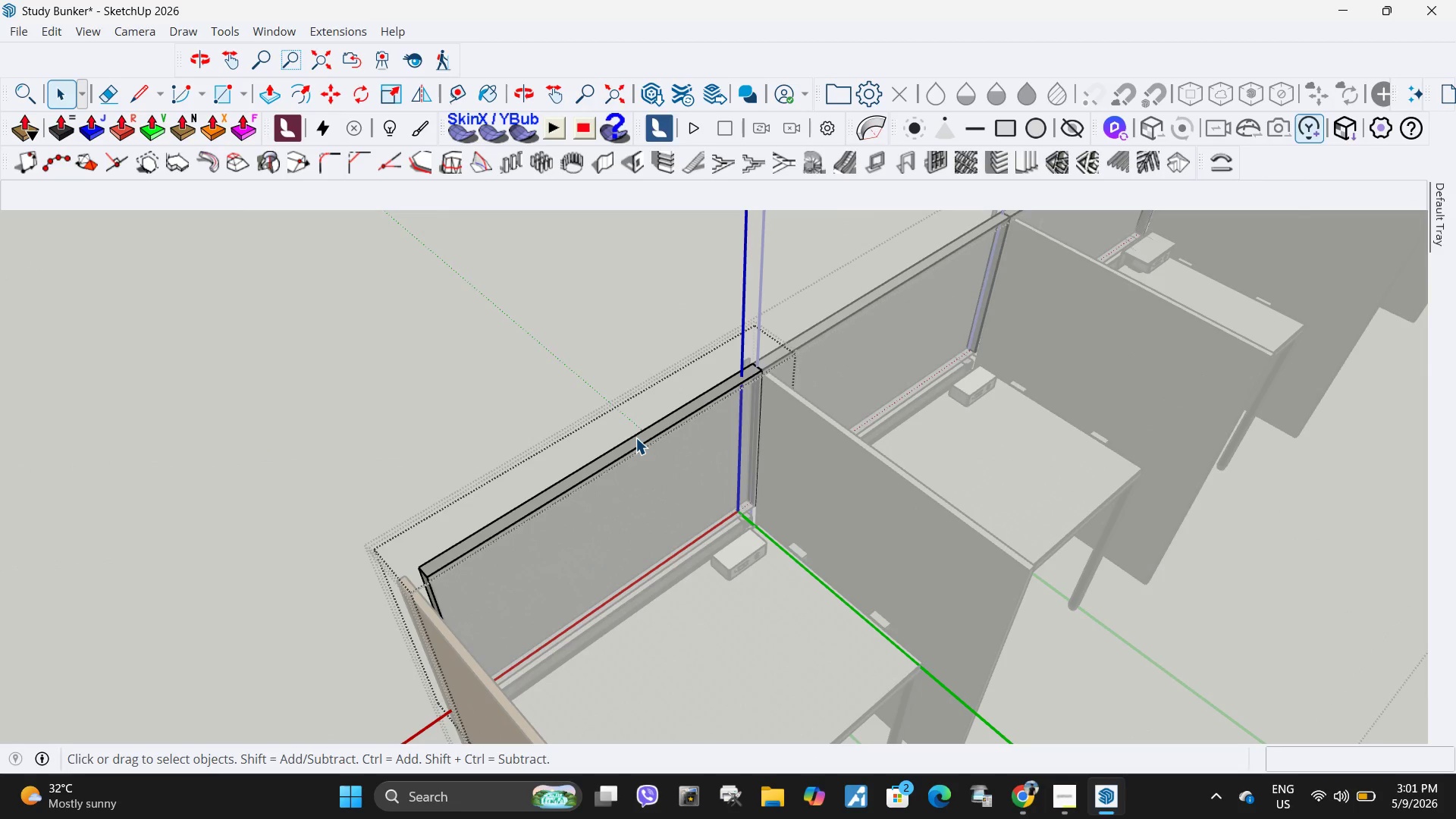 
triple_click([635, 438])
 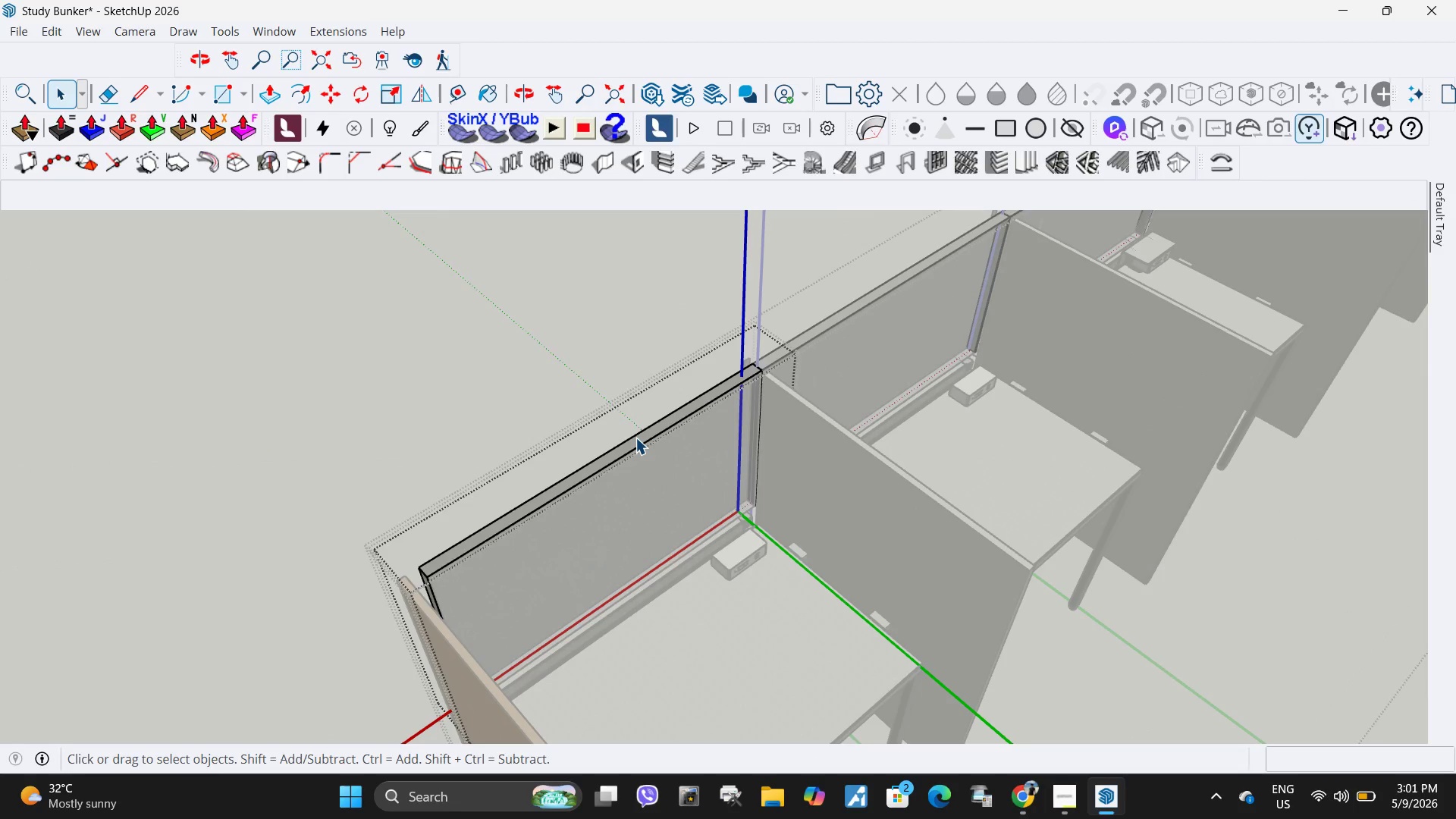 
triple_click([635, 438])
 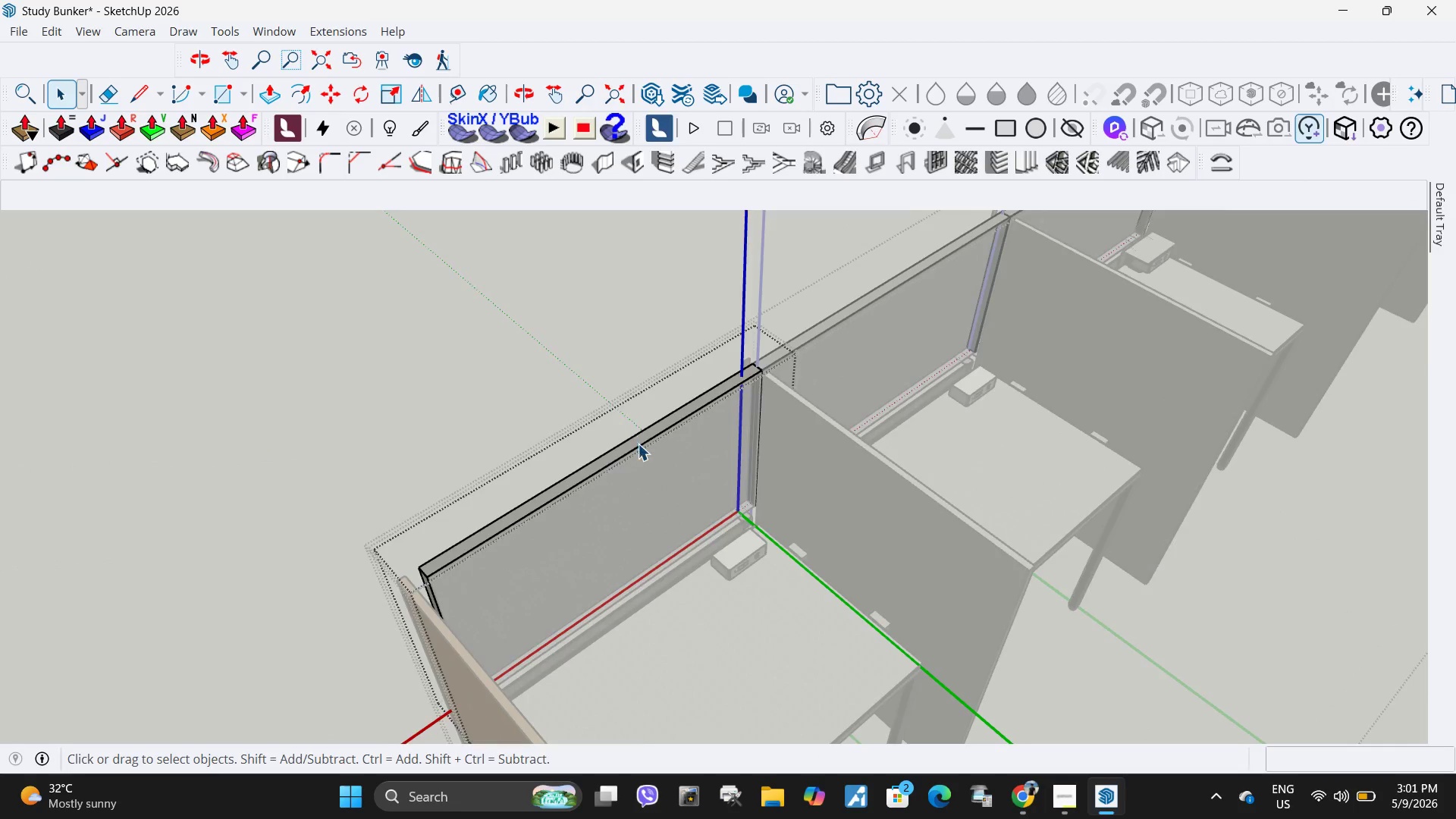 
key(Escape)
 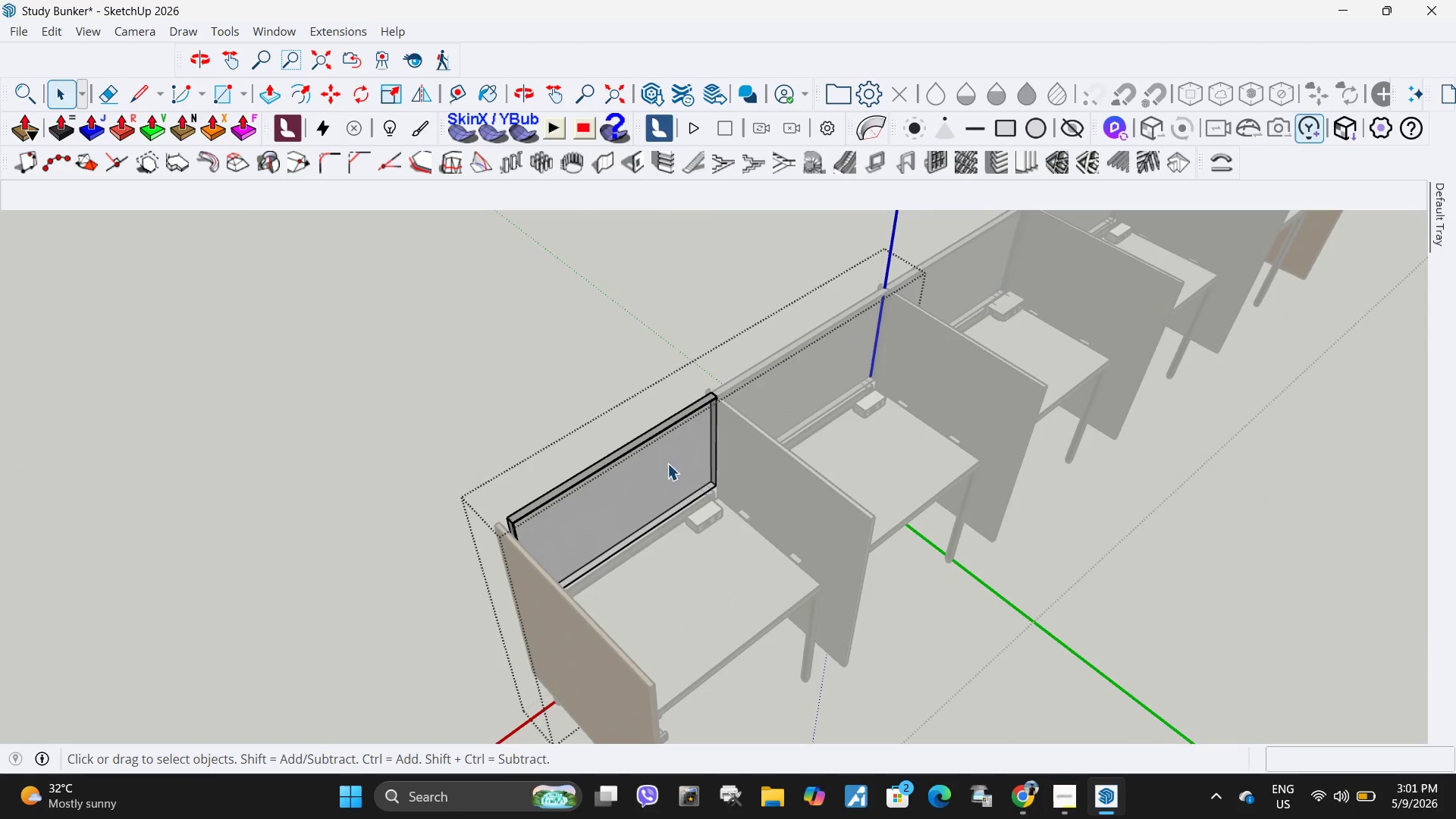 
key(Escape)
 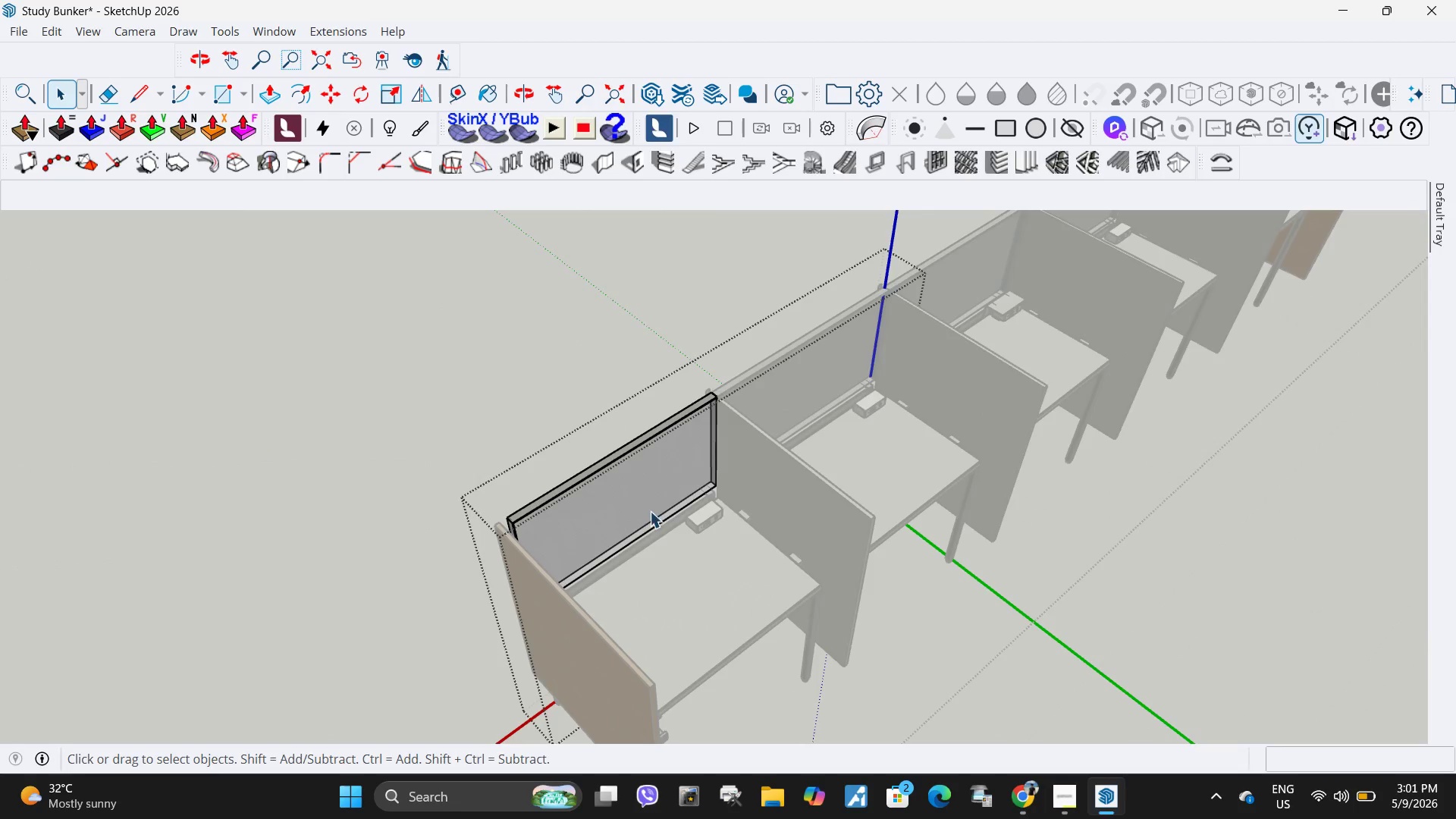 
key(Escape)
 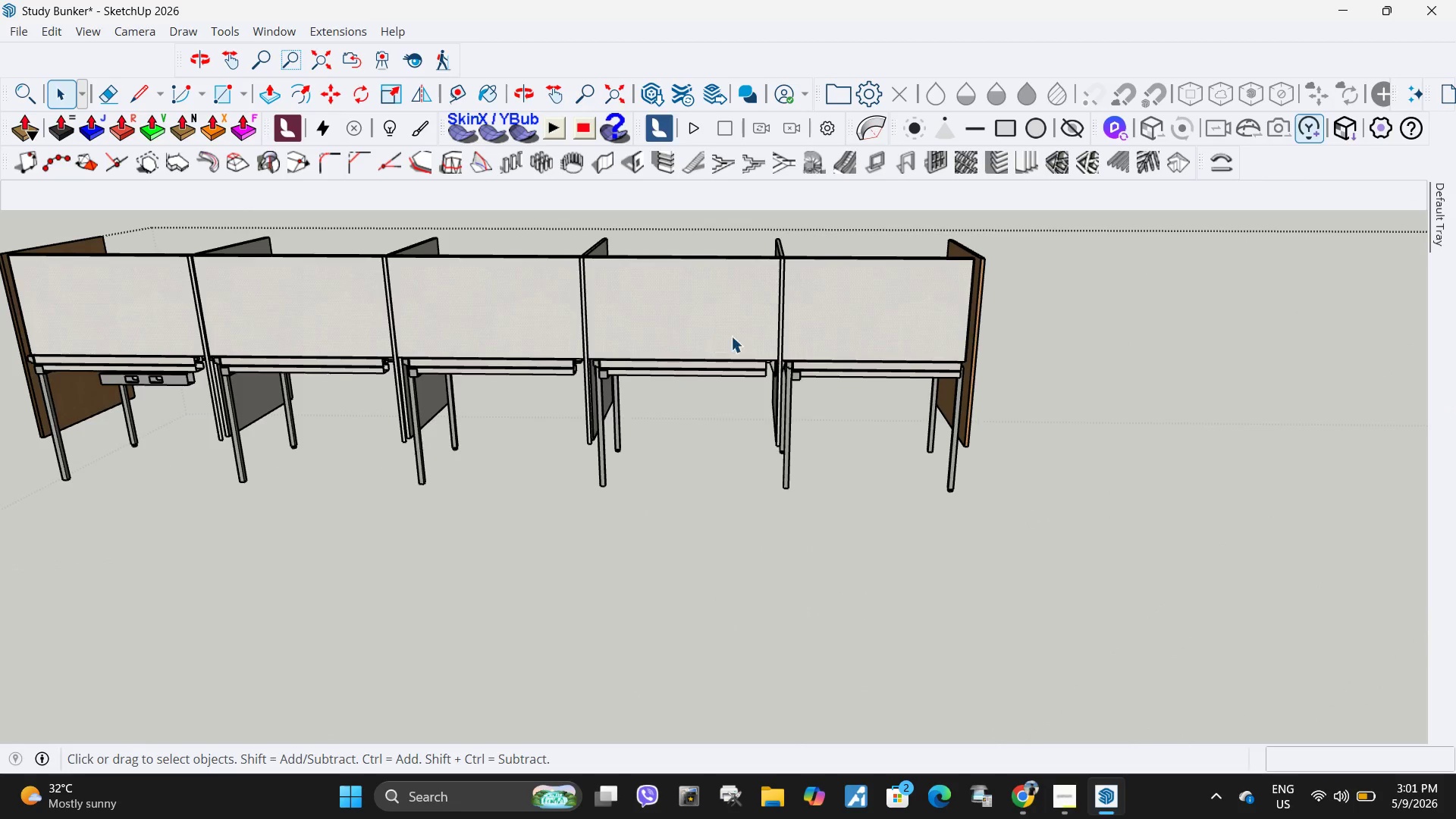 
scroll: coordinate [638, 444], scroll_direction: down, amount: 5.0
 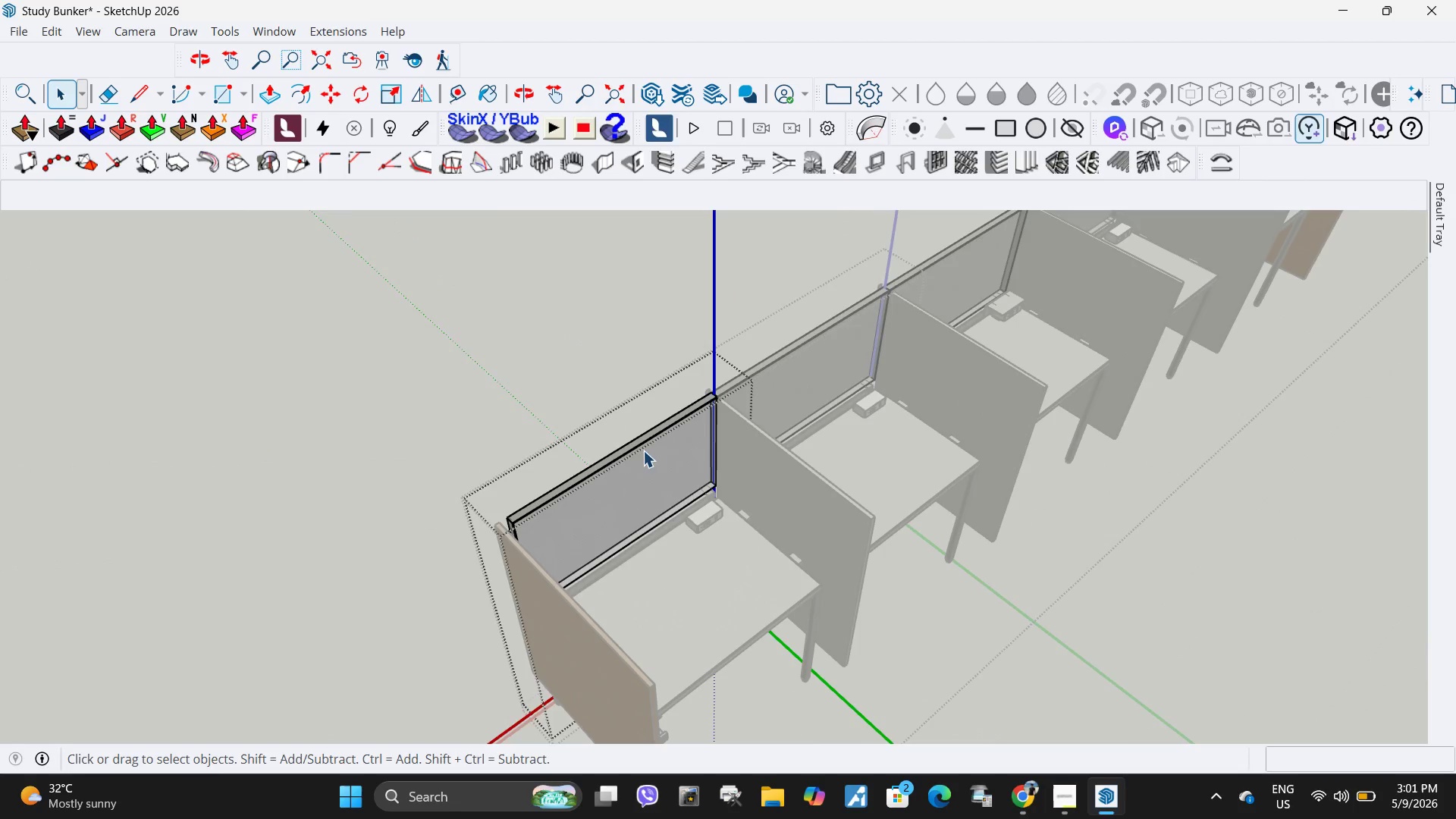 
double_click([724, 324])
 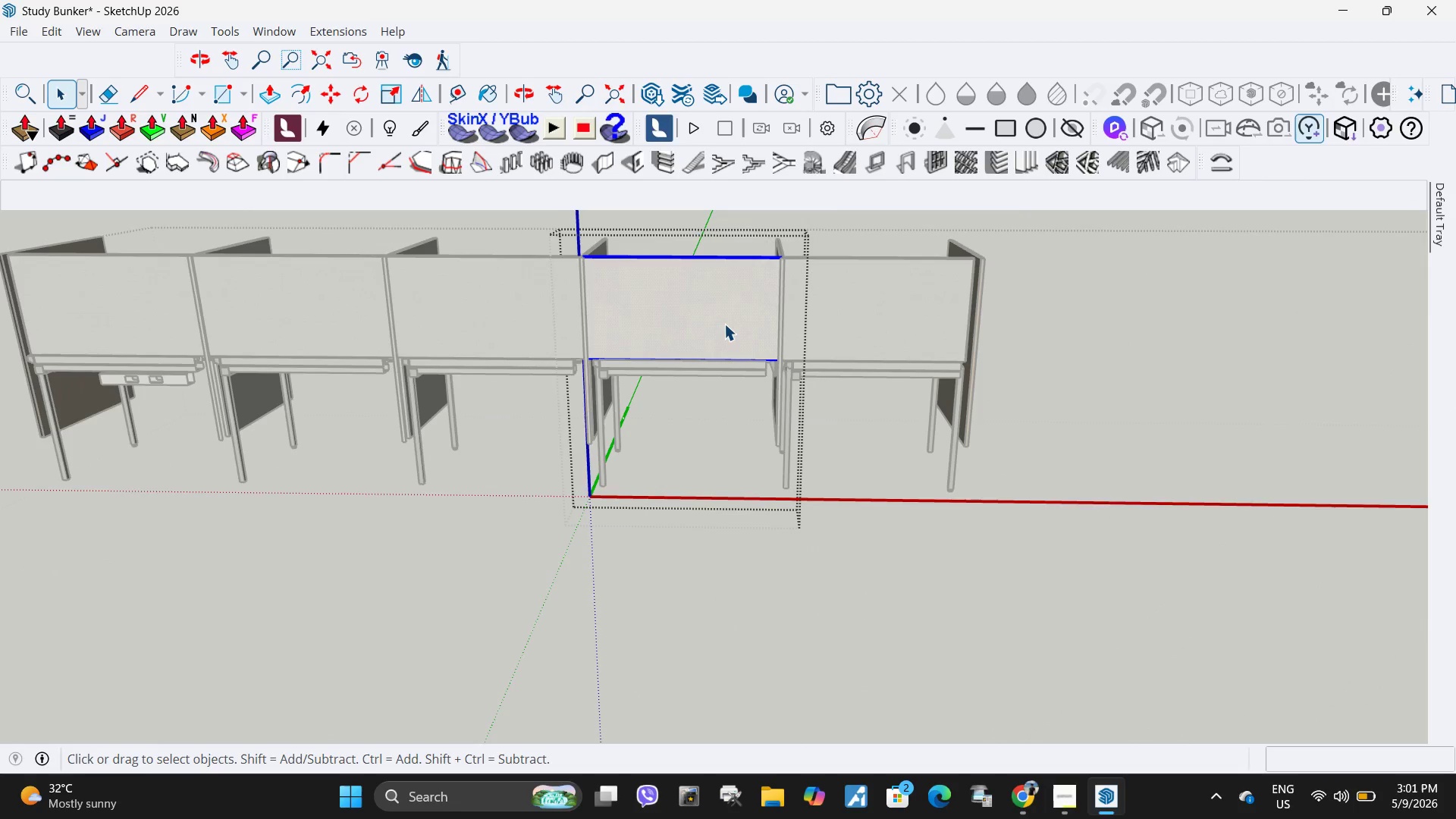 
triple_click([724, 324])
 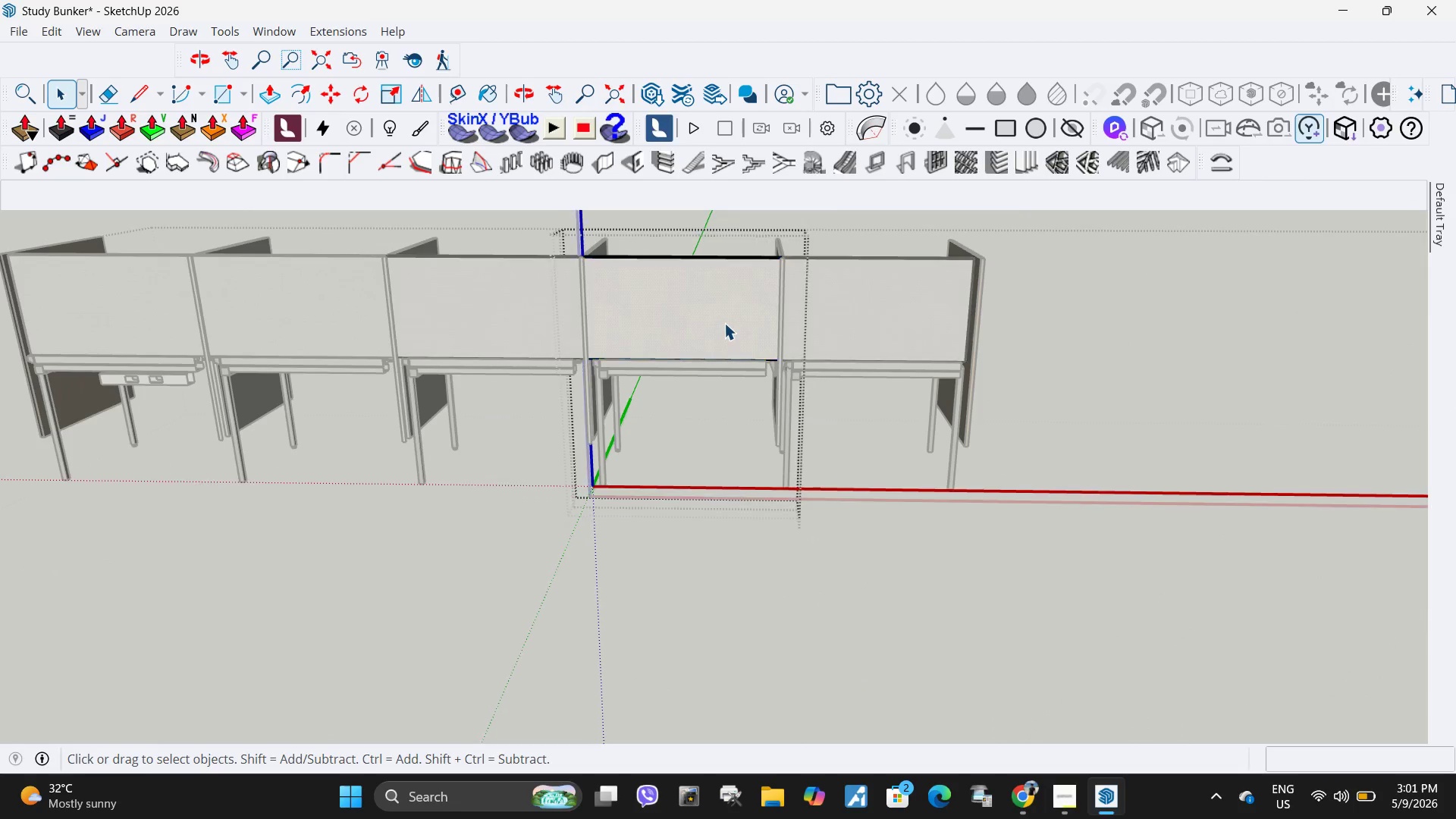 
triple_click([724, 323])
 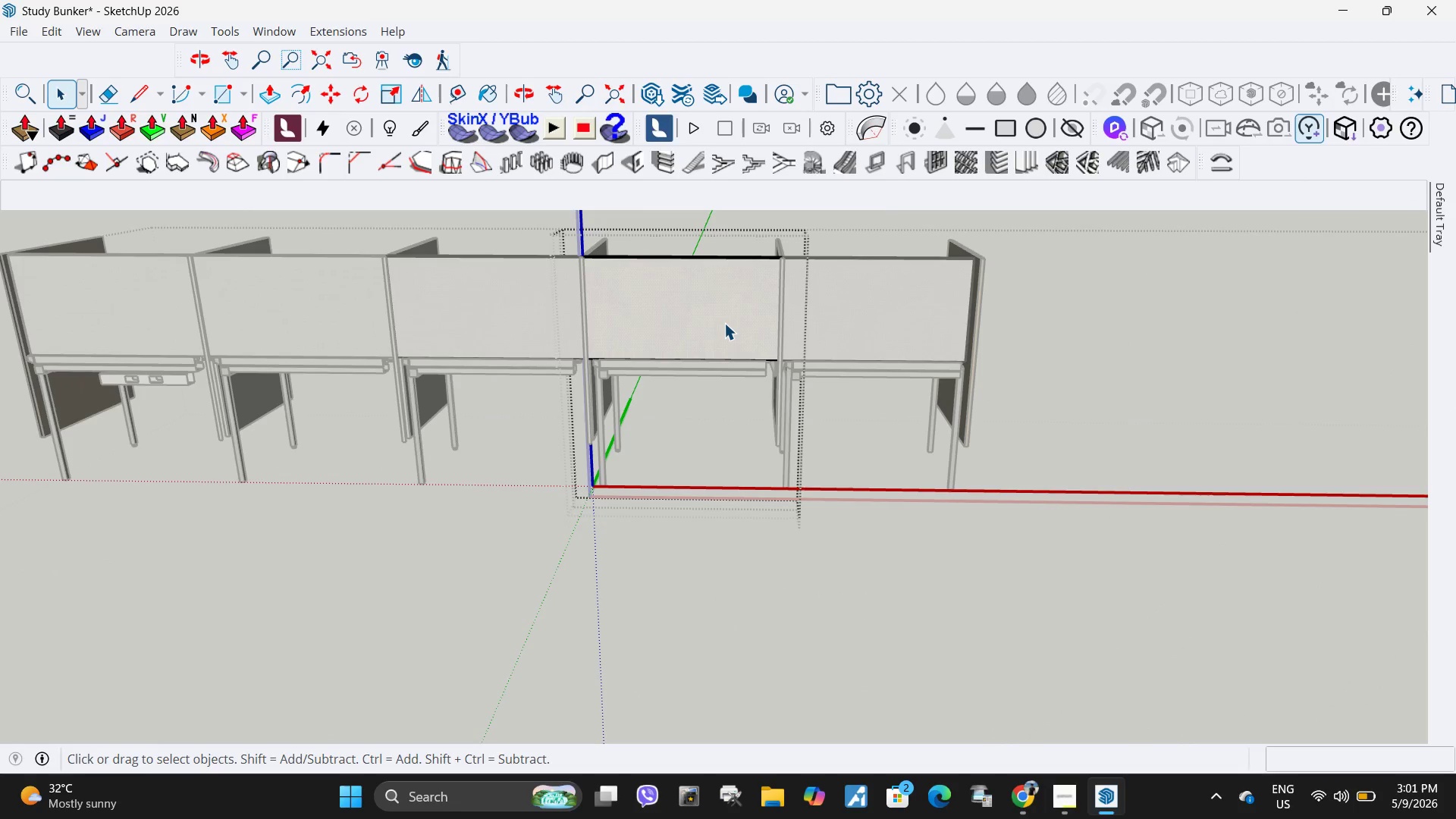 
triple_click([724, 323])
 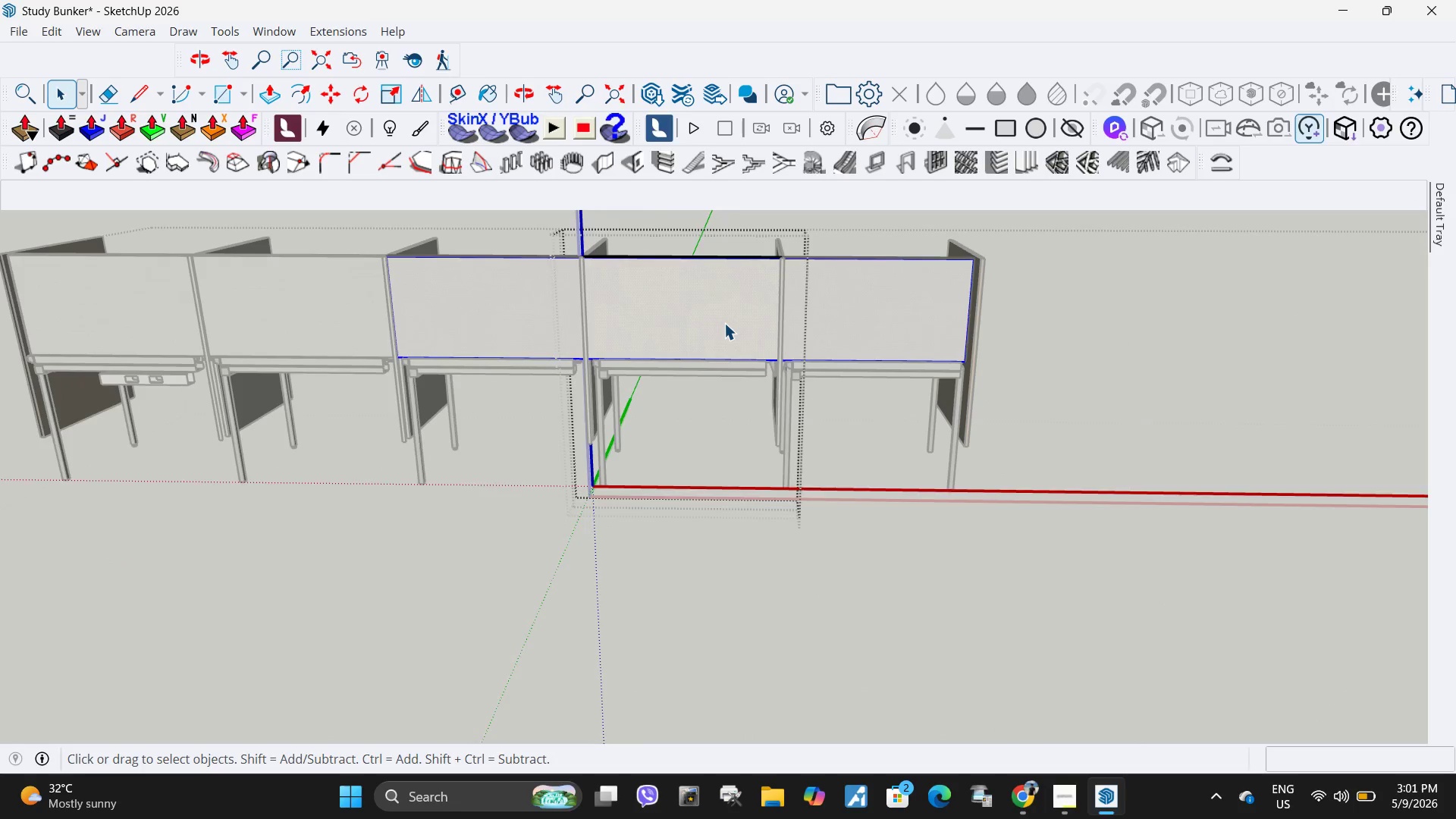 
triple_click([724, 323])
 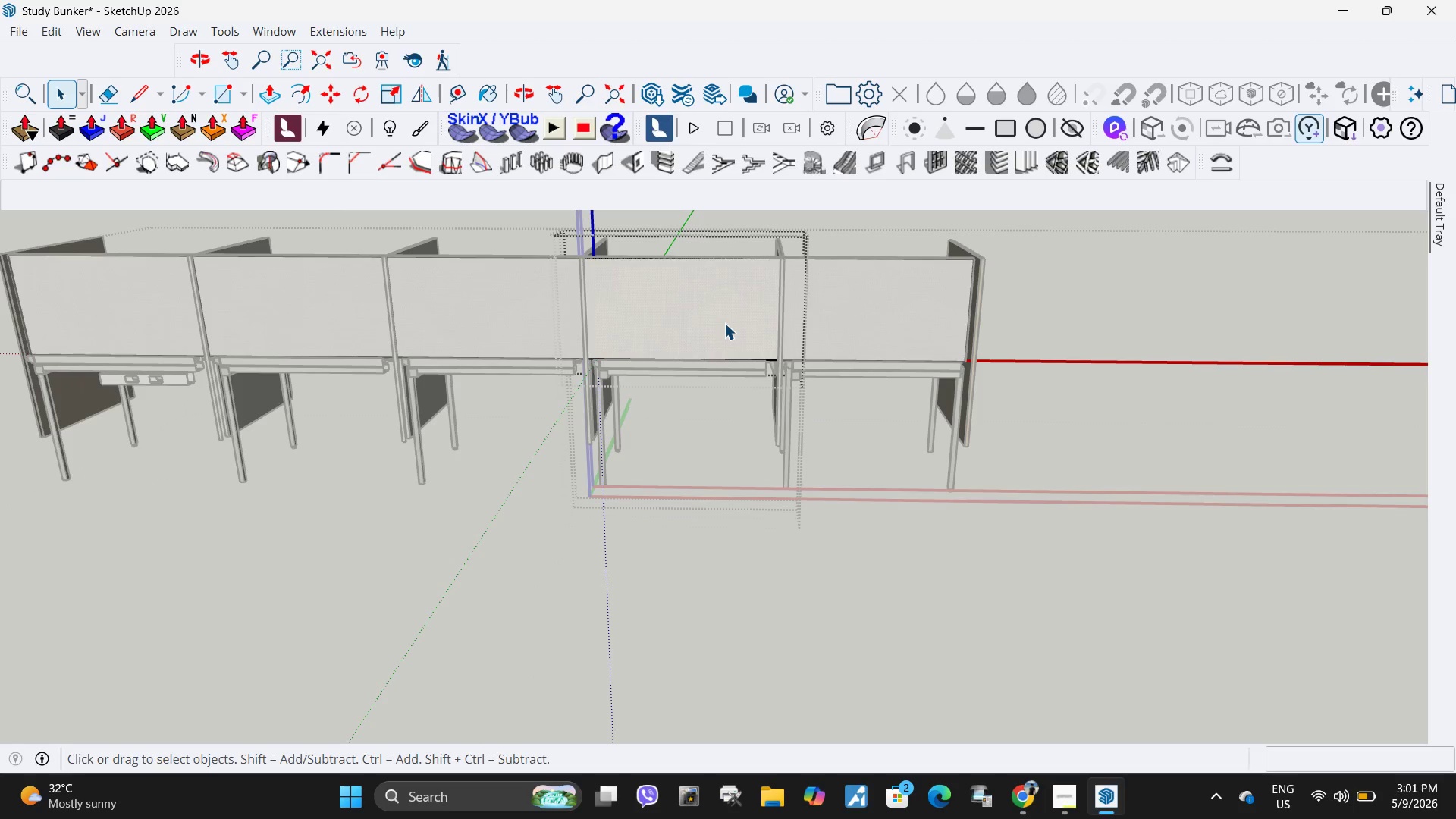 
triple_click([724, 323])
 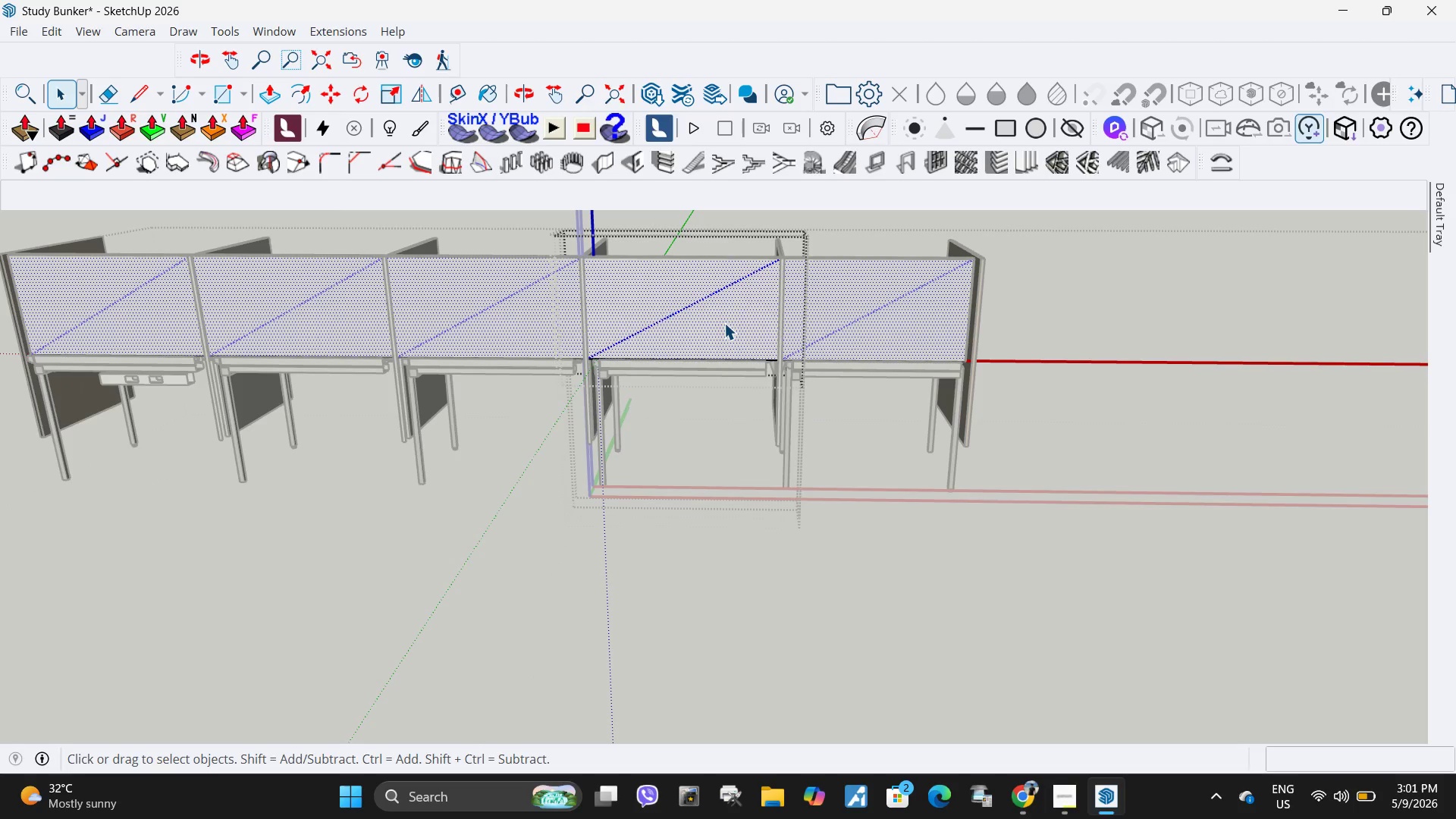 
triple_click([724, 323])
 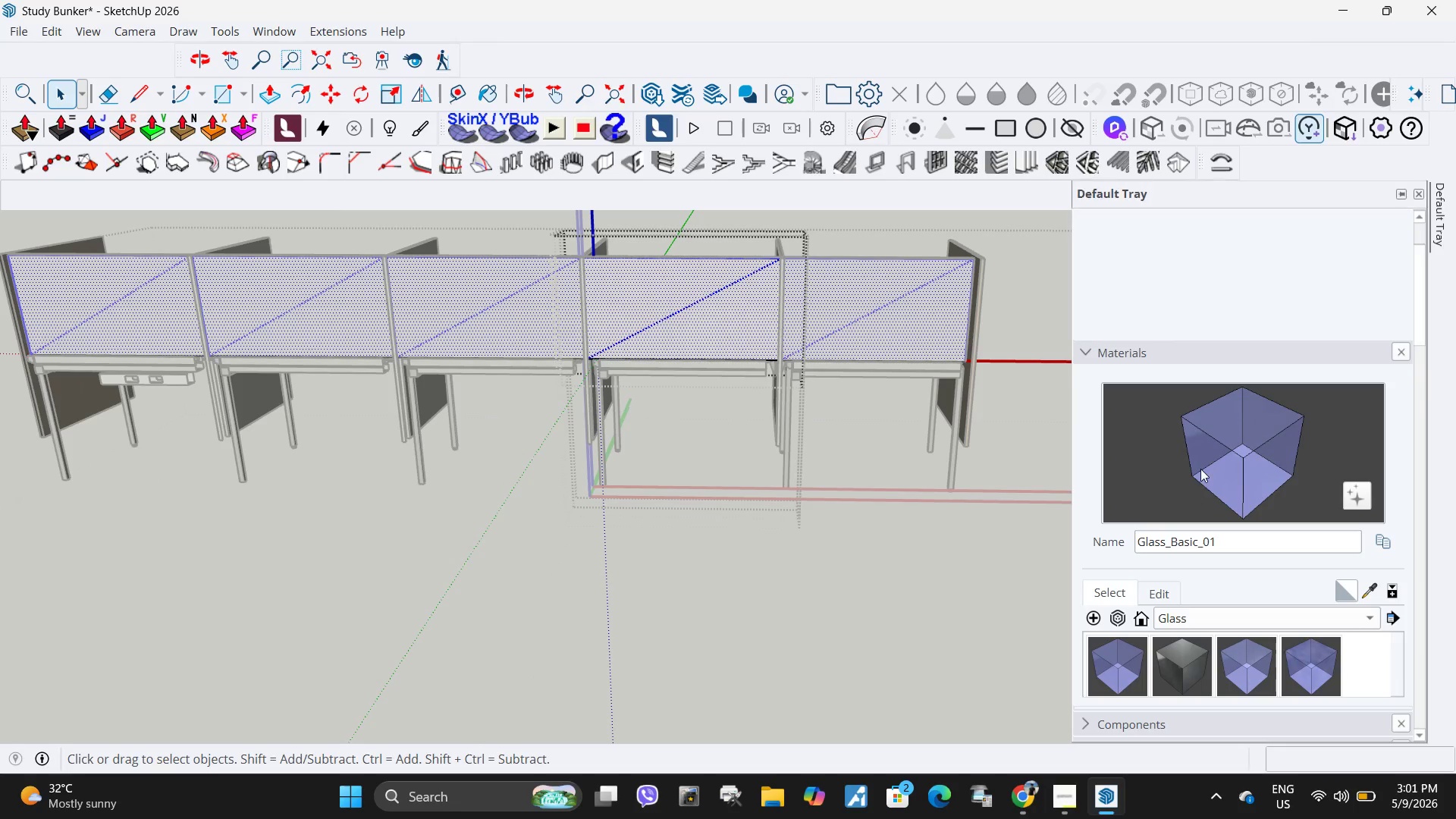 
double_click([1211, 457])
 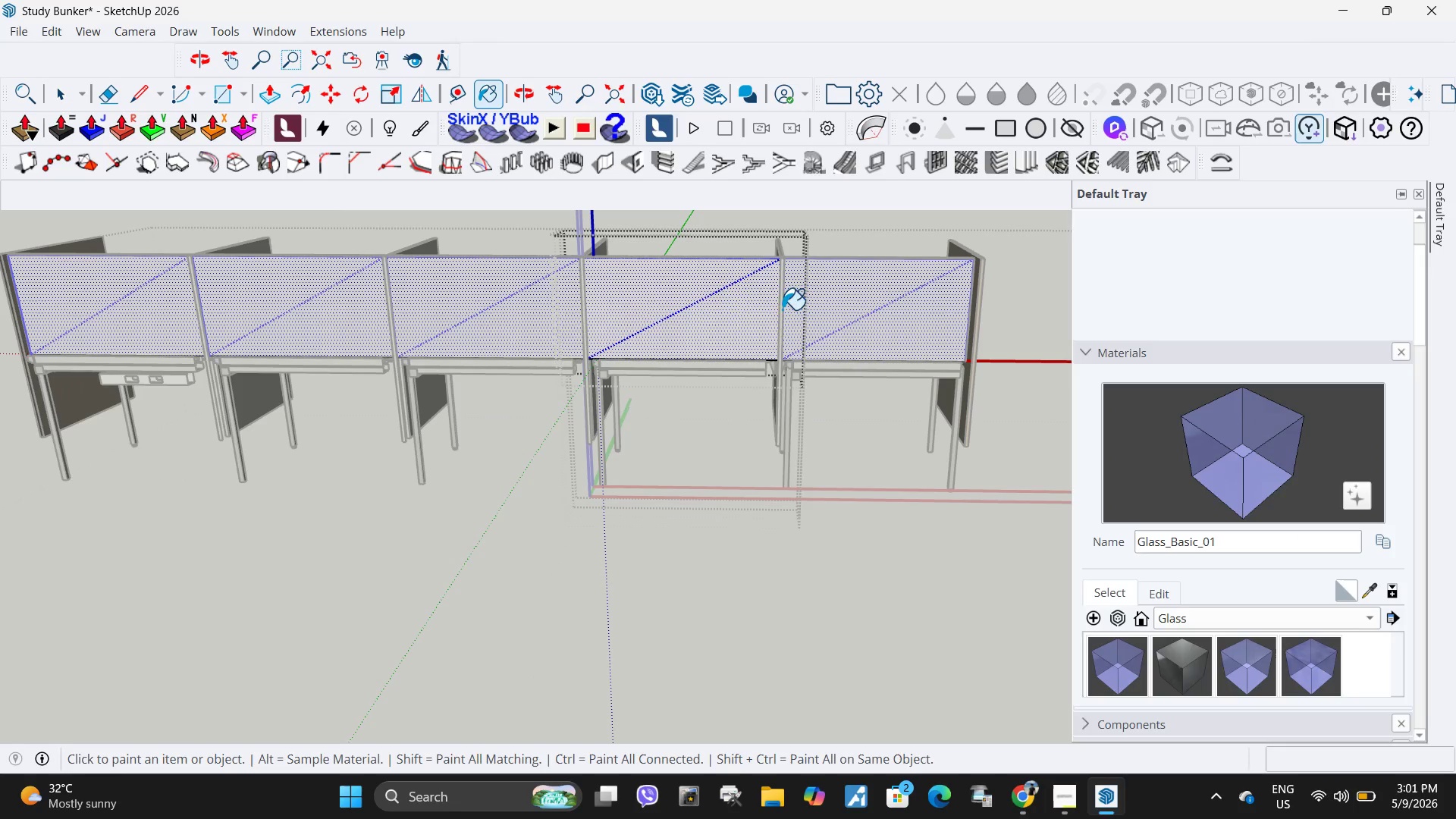 
left_click([709, 306])
 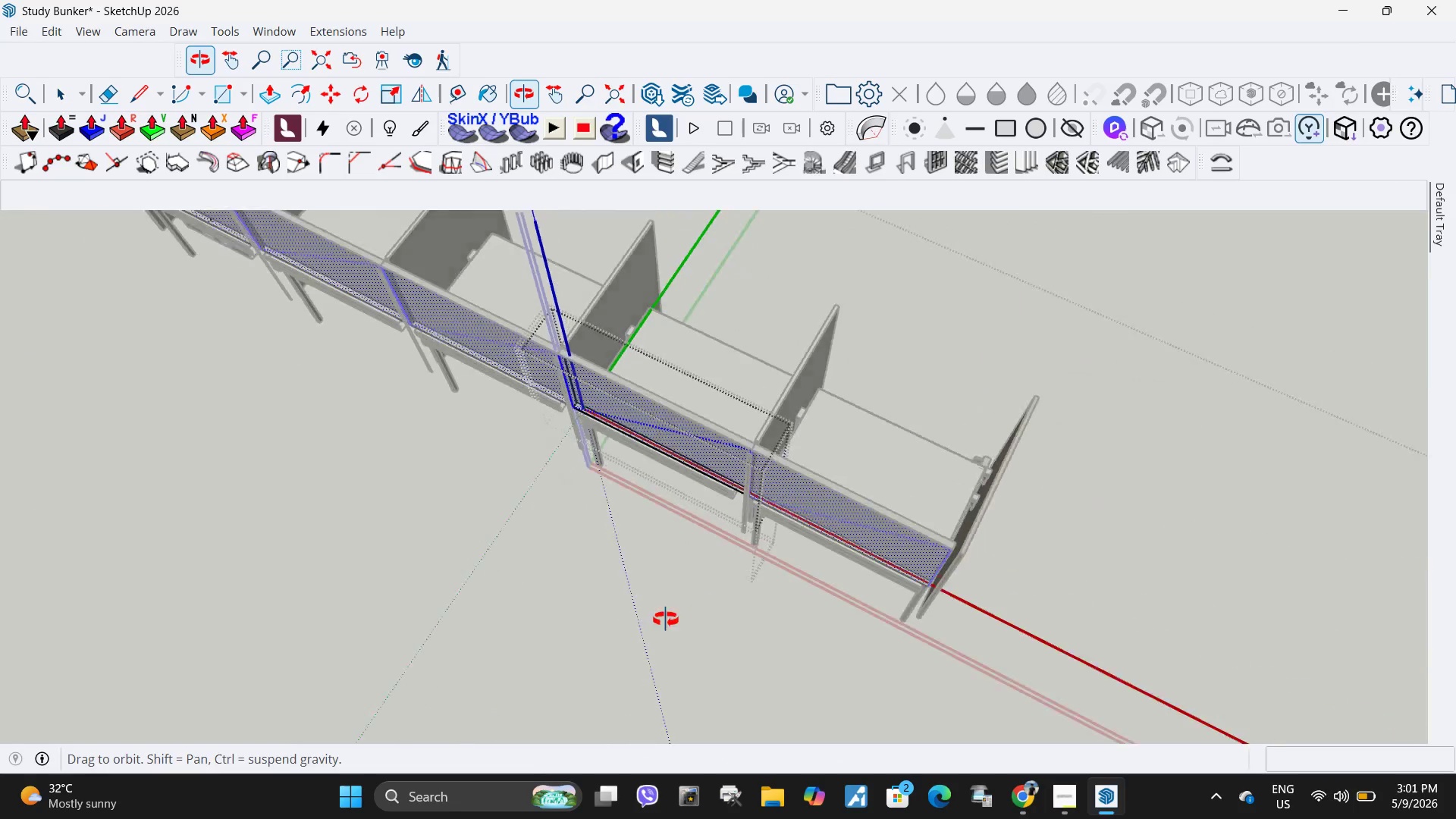 
key(Space)
 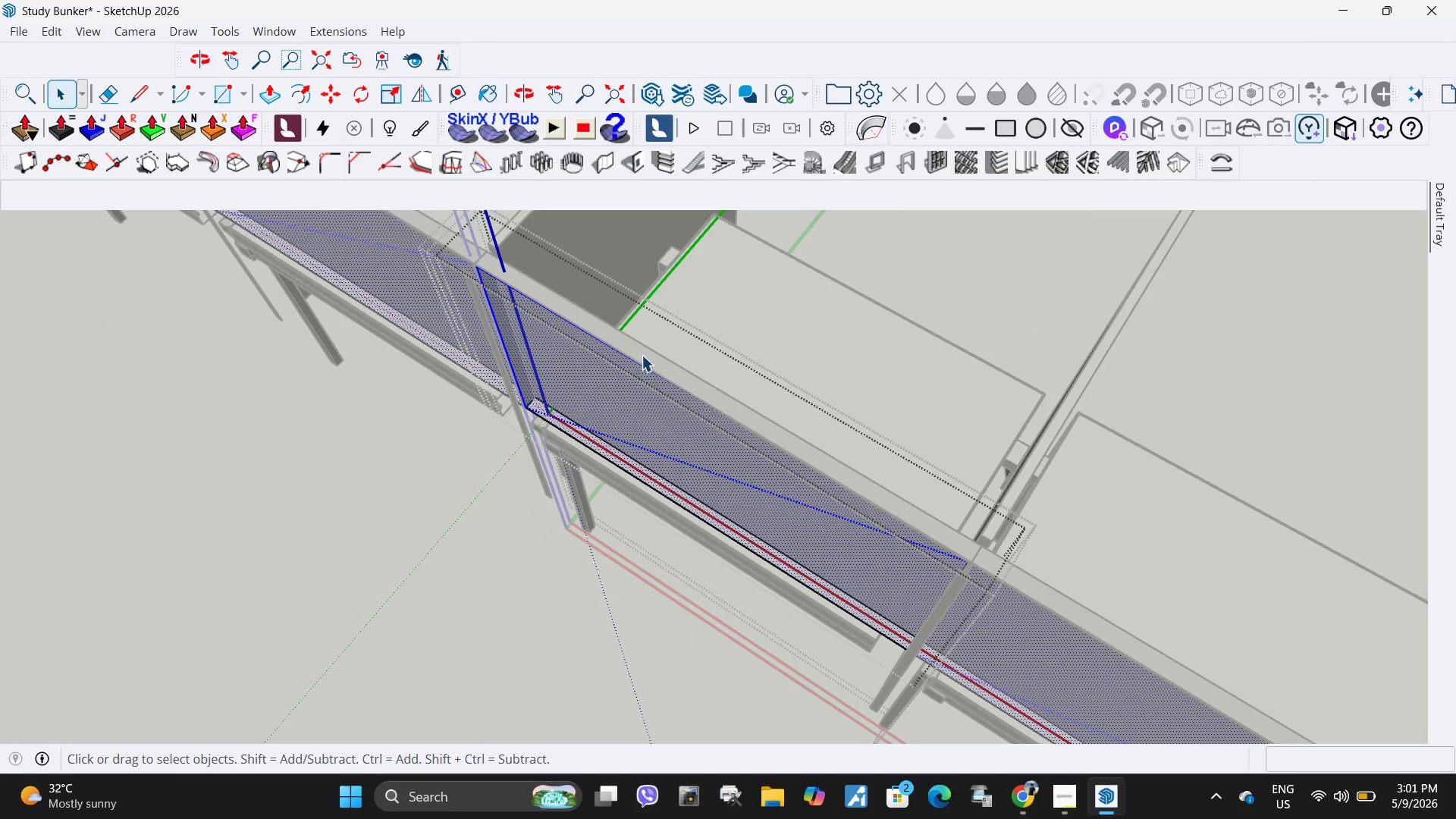 
key(Escape)
 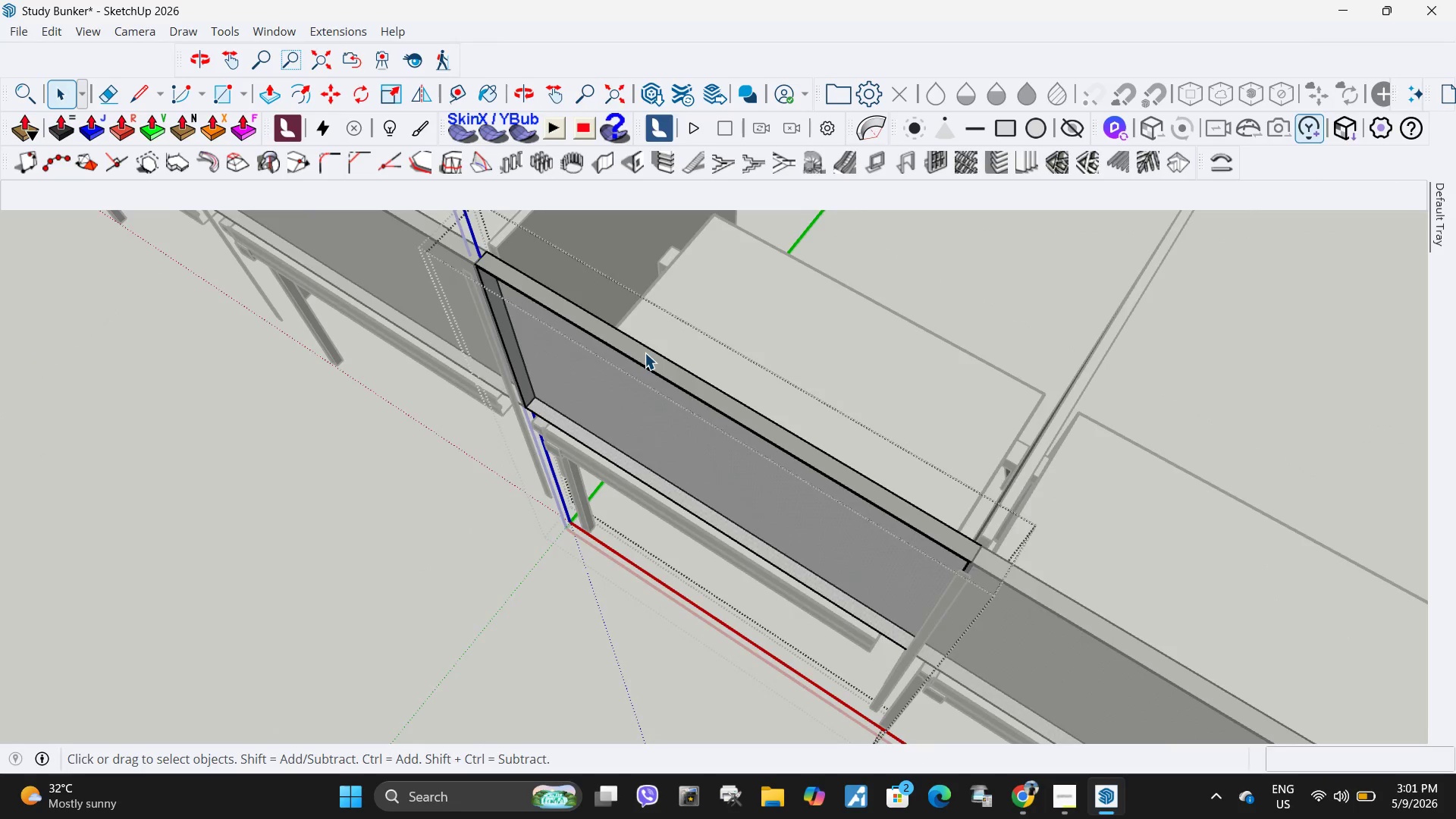 
scroll: coordinate [631, 362], scroll_direction: up, amount: 9.0
 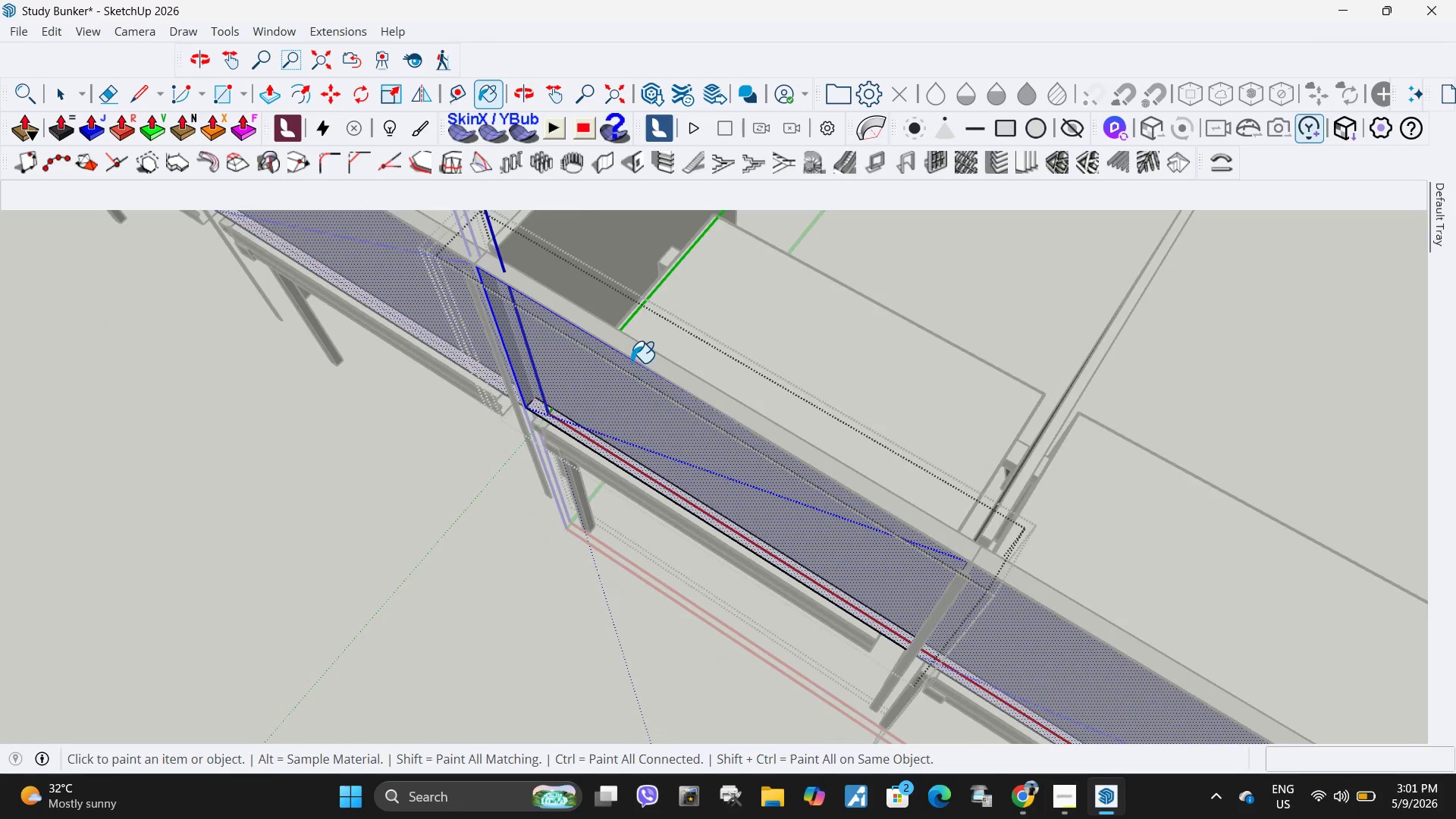 
double_click([645, 353])
 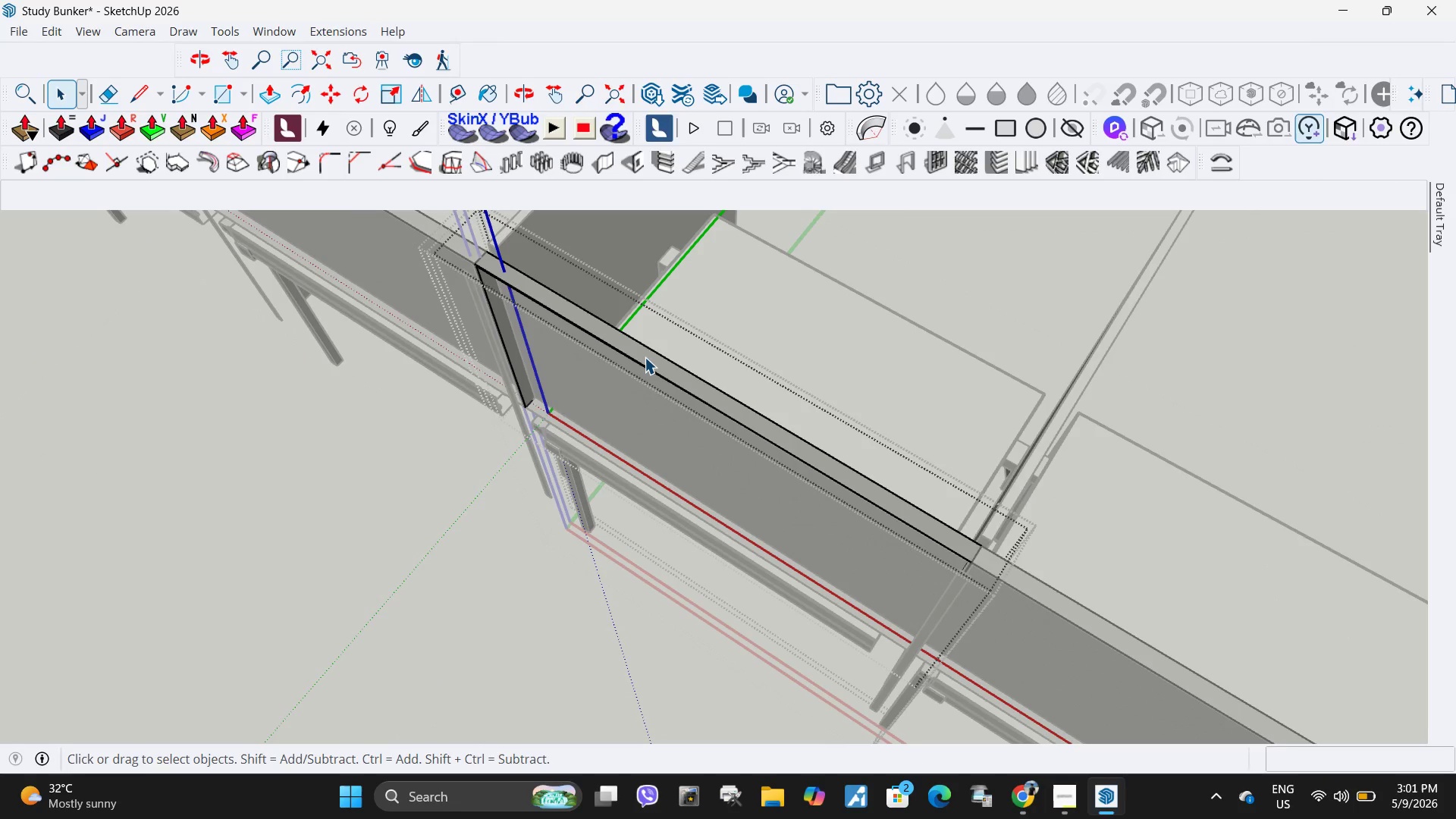 
double_click([645, 357])
 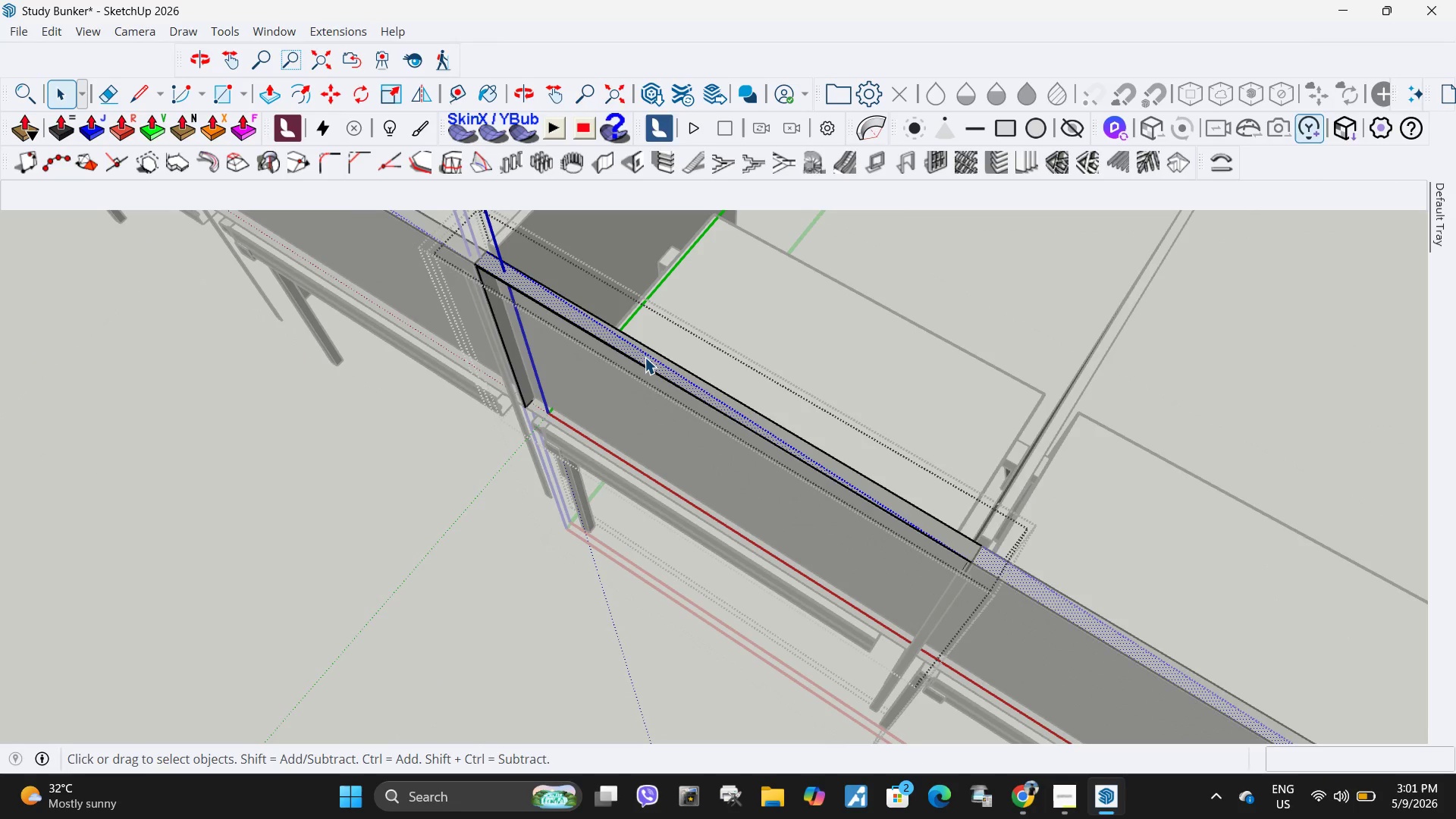 
triple_click([645, 357])
 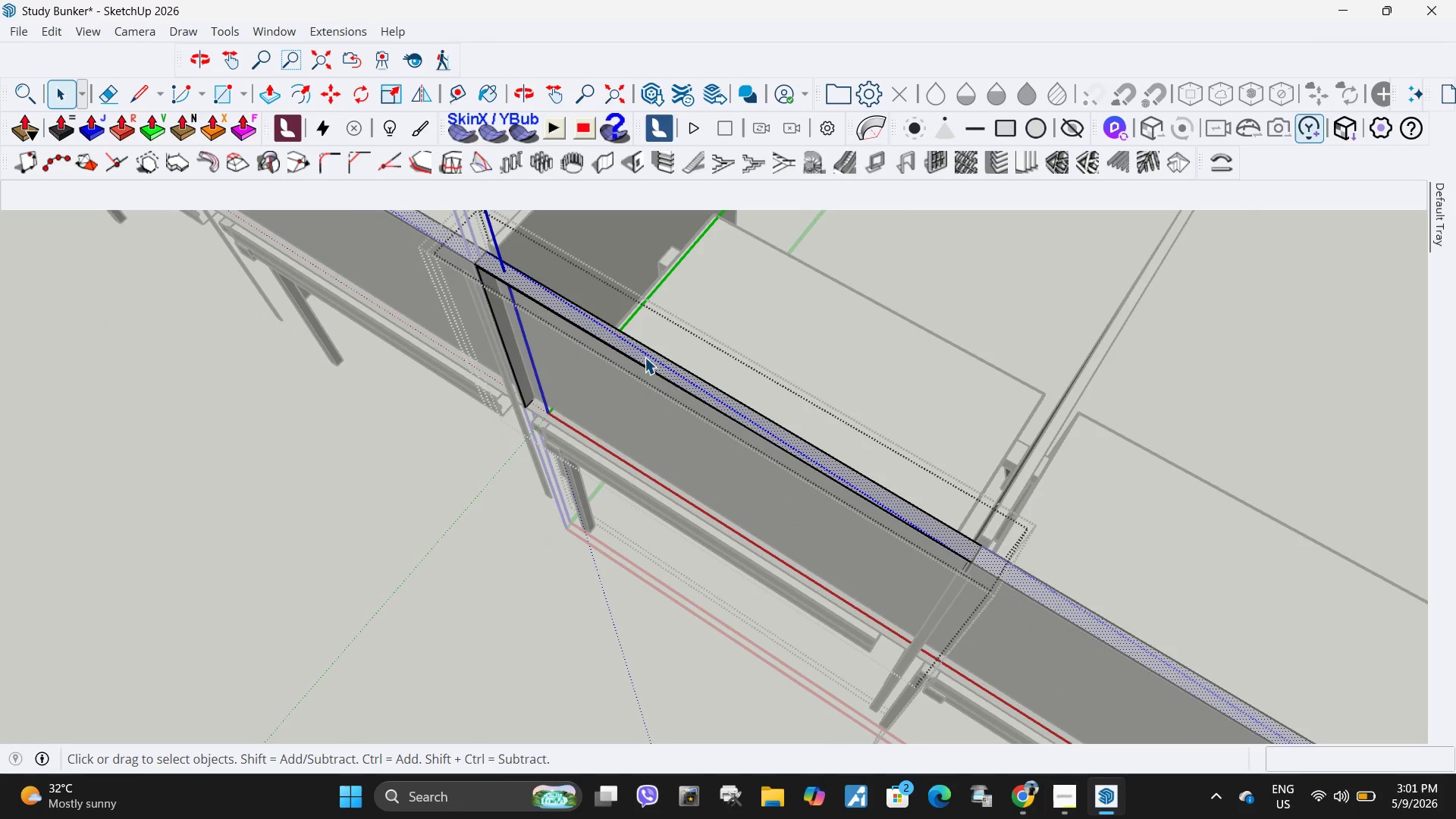 
triple_click([645, 357])
 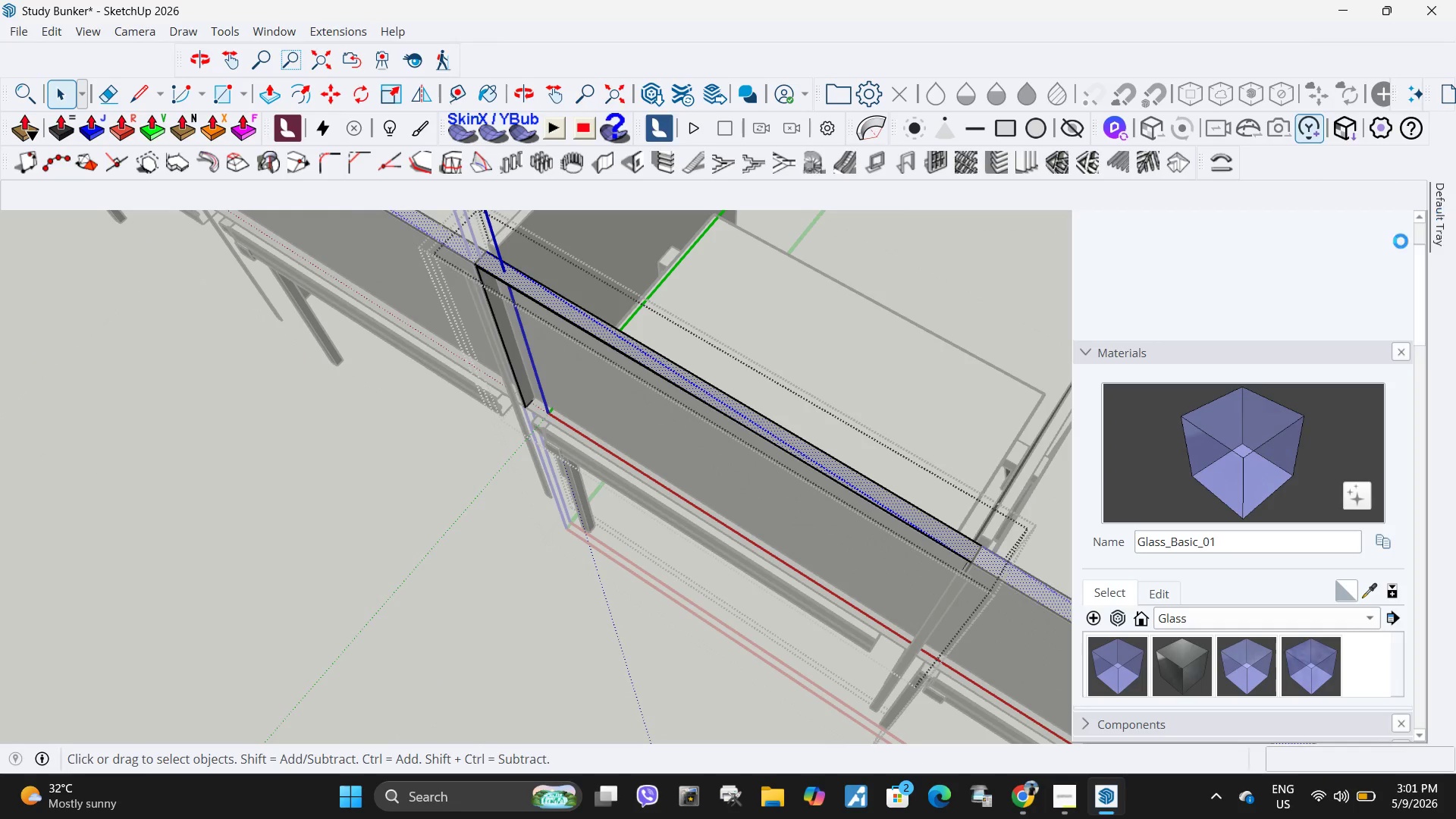 
left_click([1272, 433])
 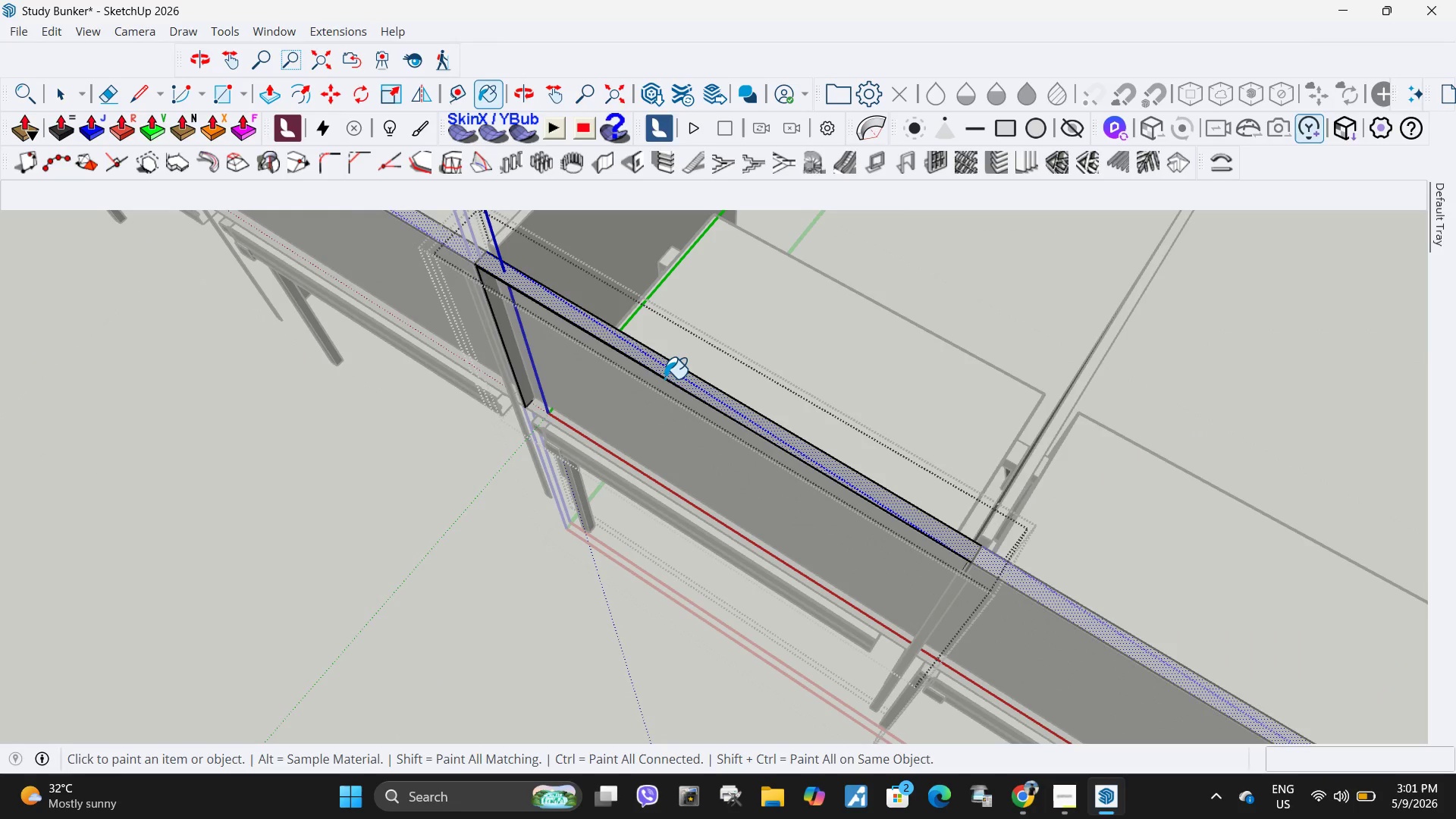 
double_click([664, 373])
 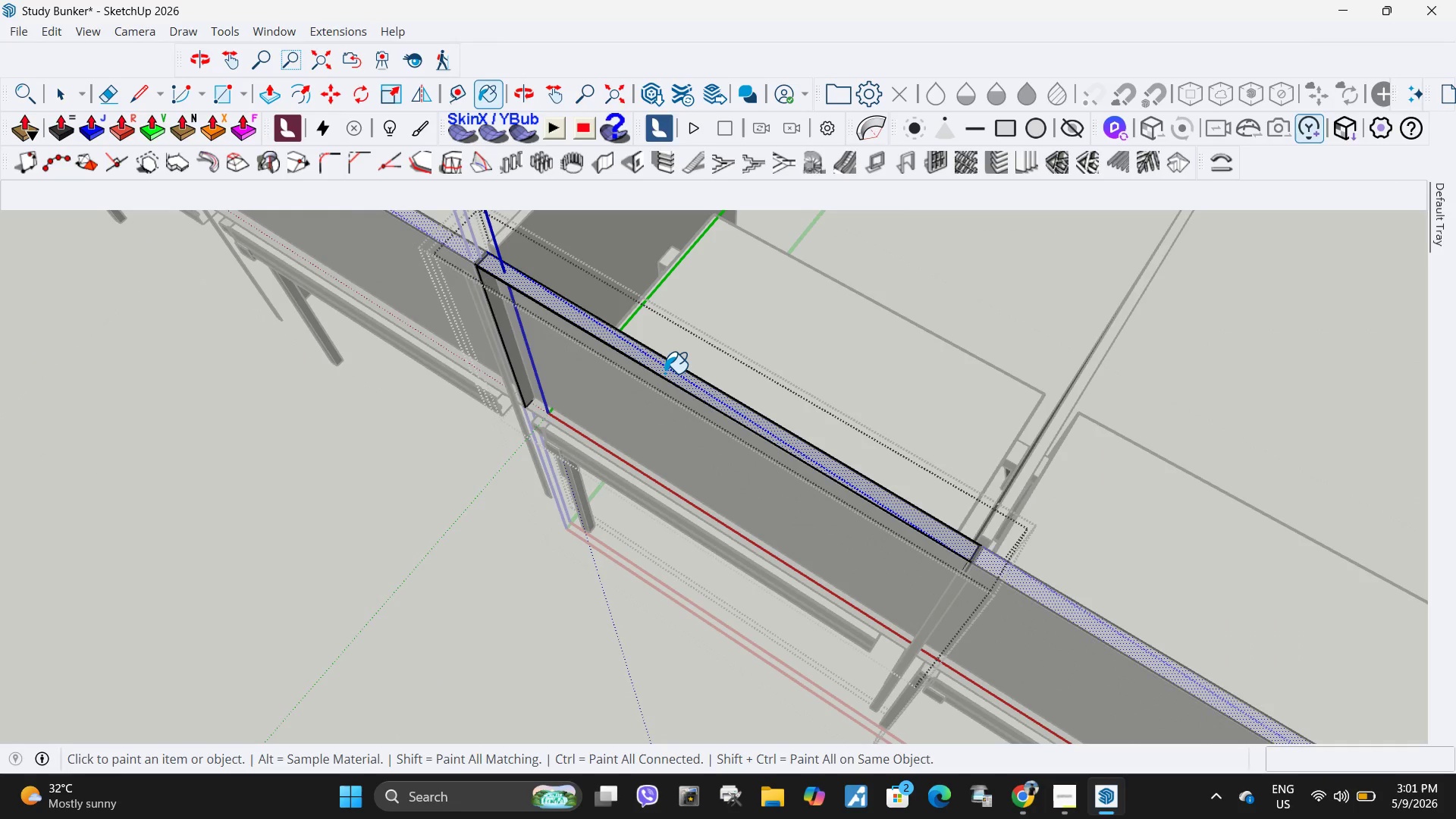 
triple_click([664, 373])
 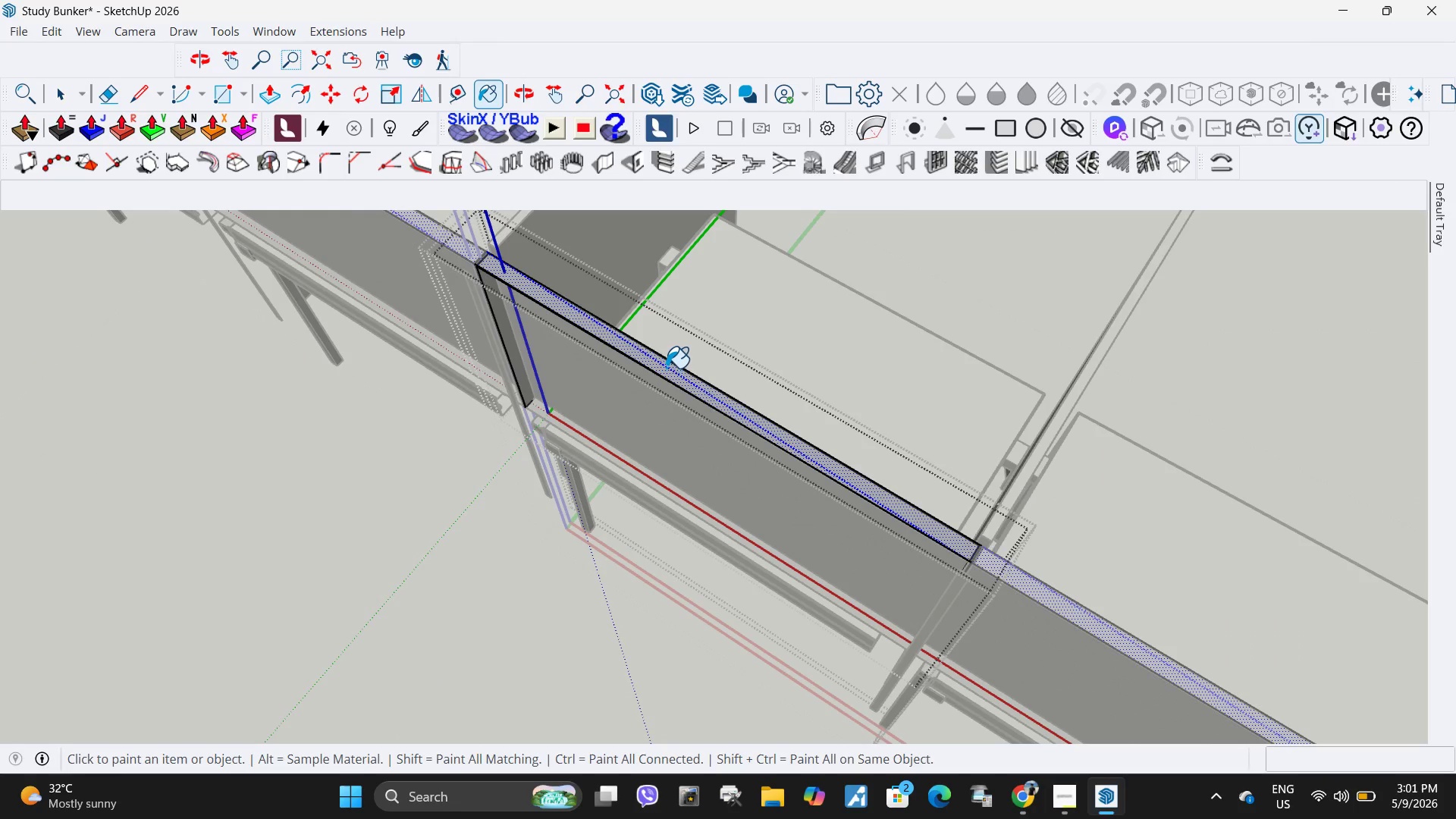 
triple_click([666, 368])
 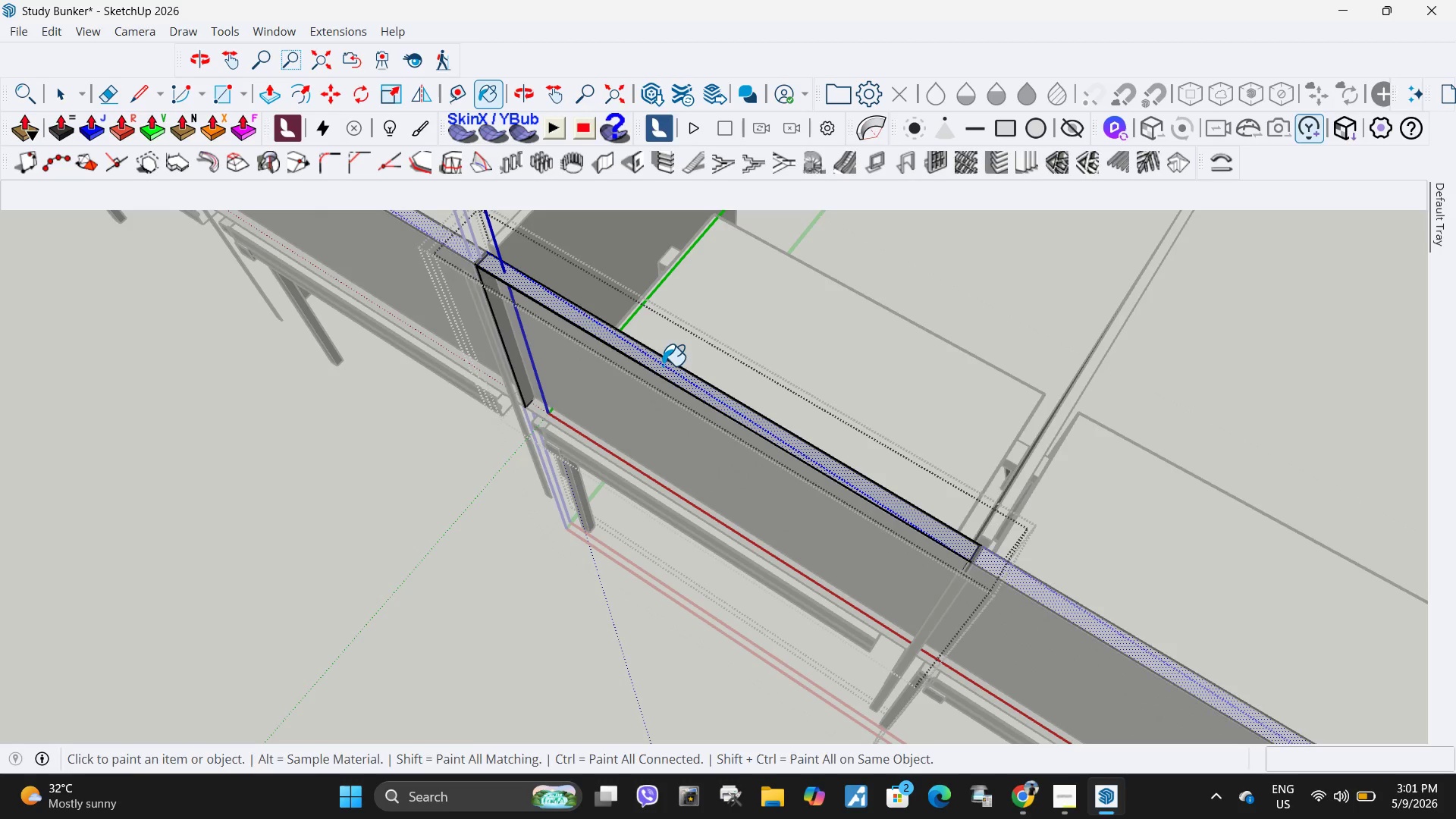 
triple_click([662, 366])
 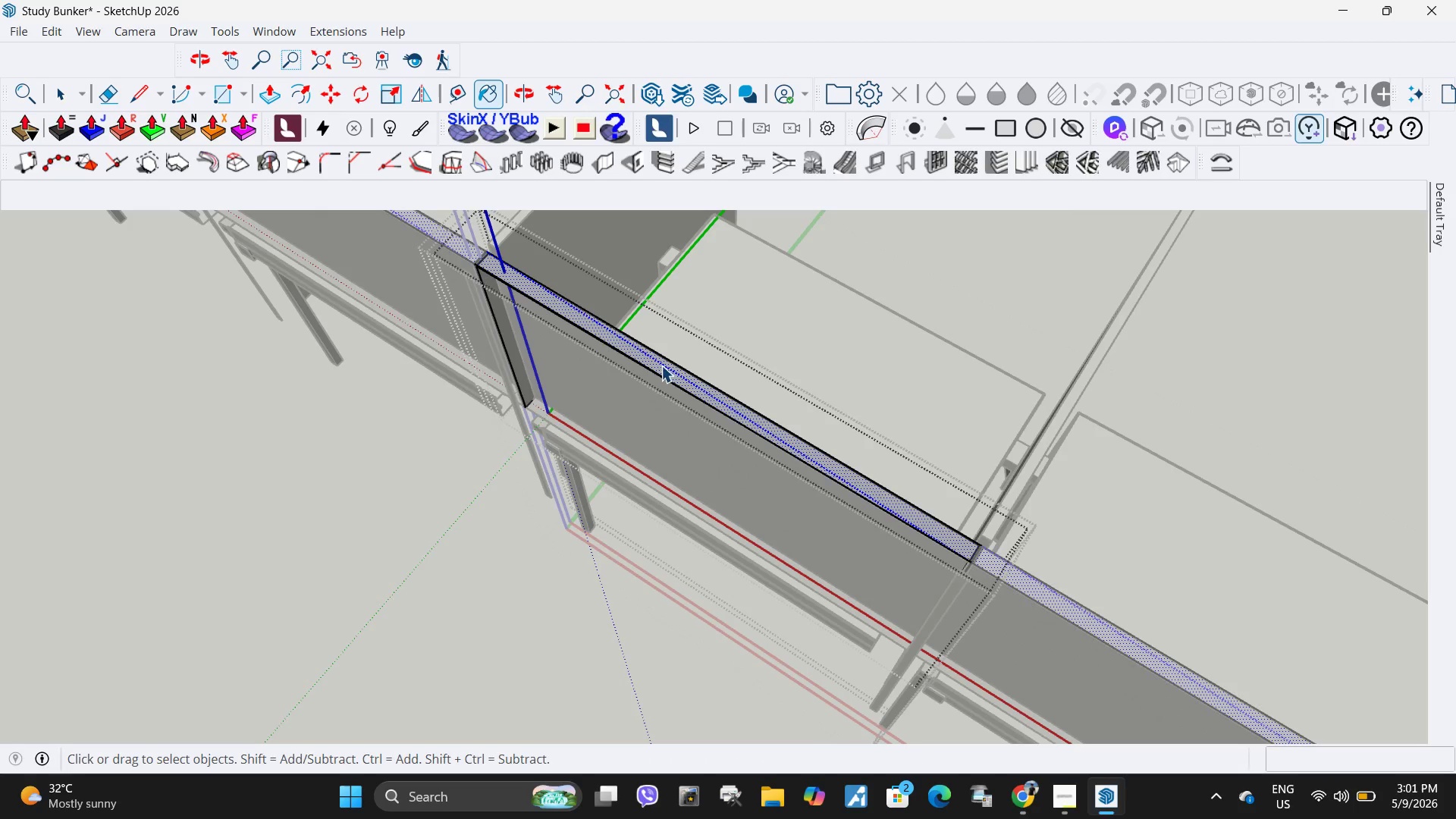 
key(Space)
 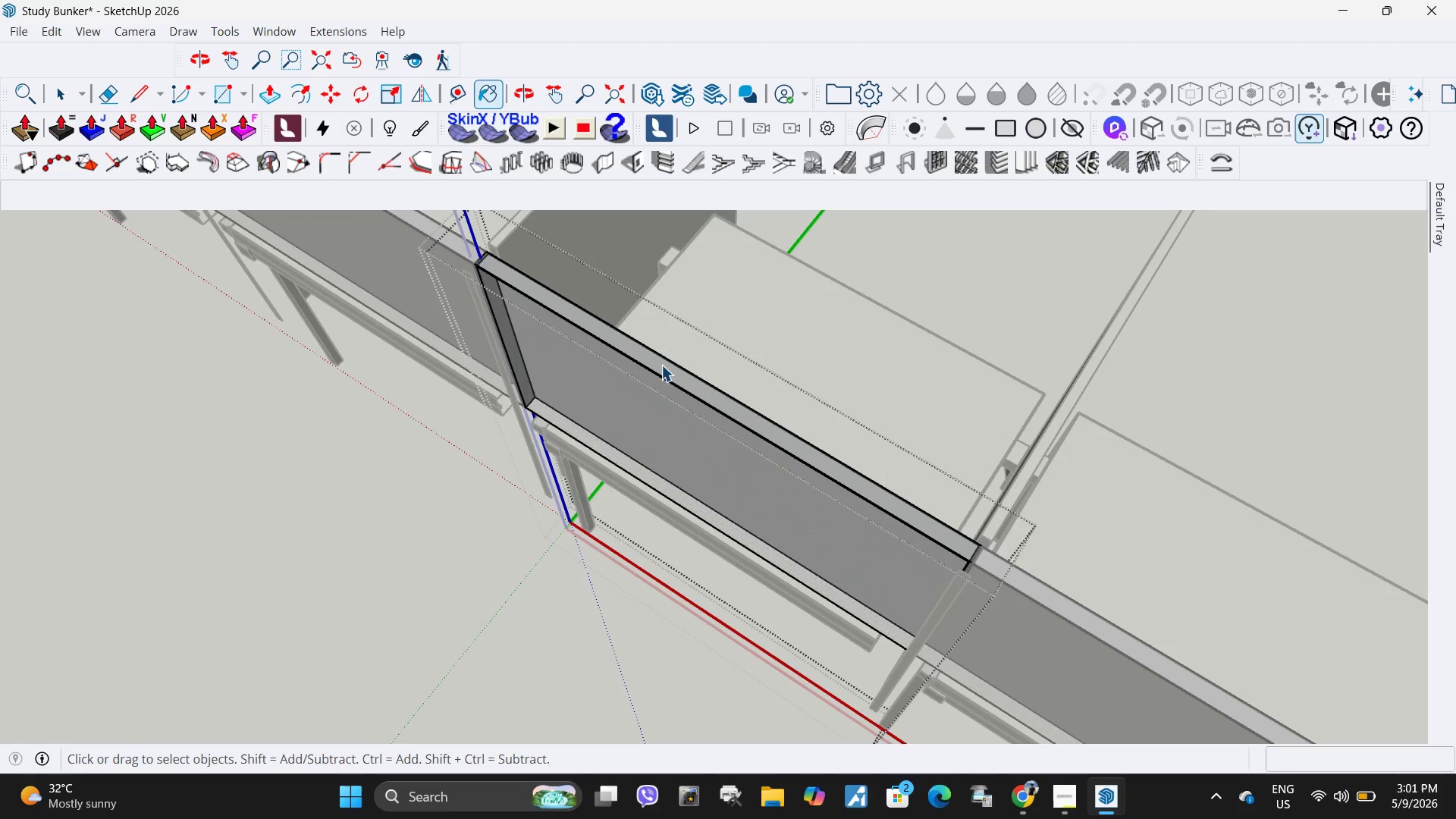 
key(Escape)
 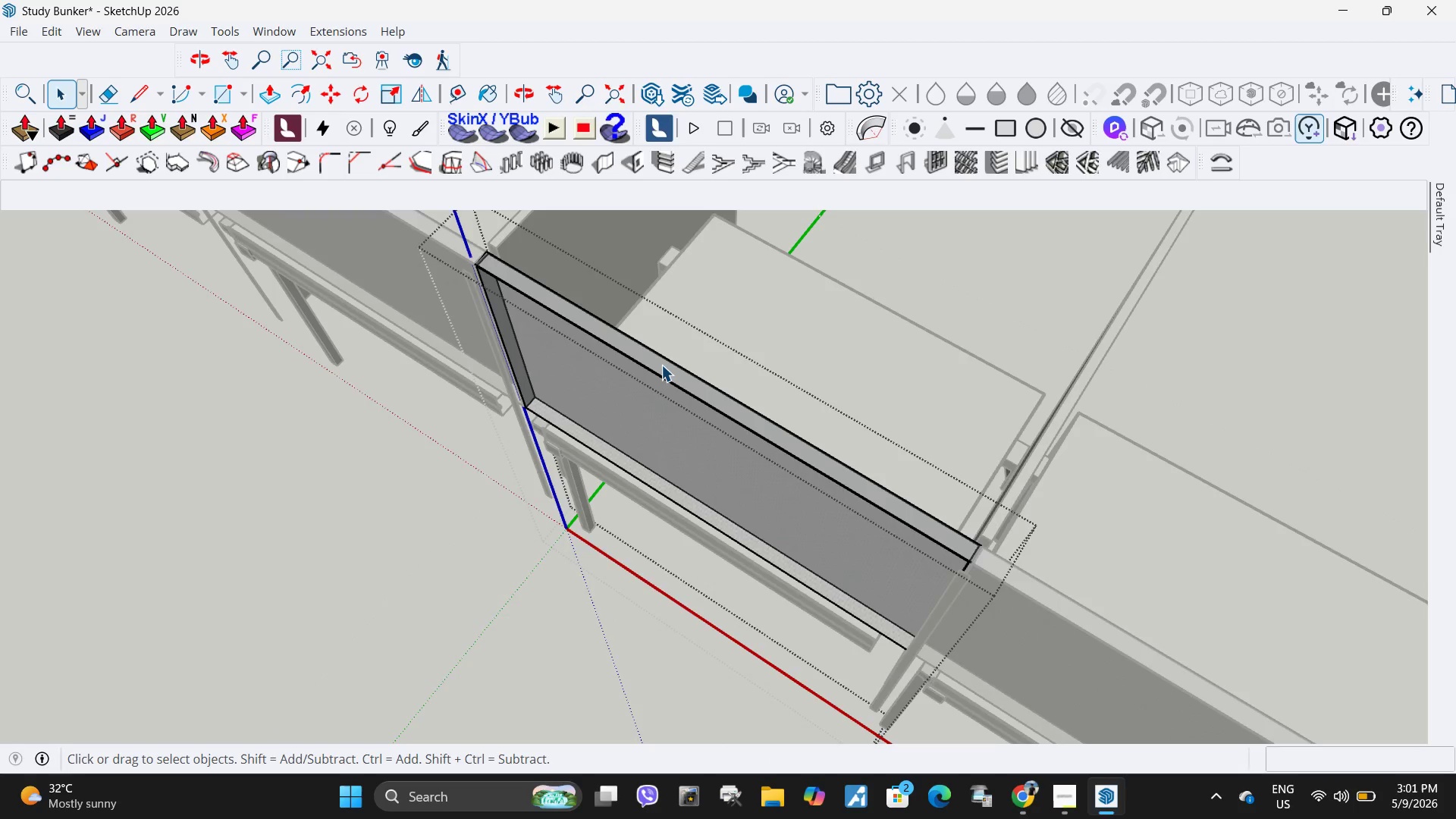 
key(Escape)
 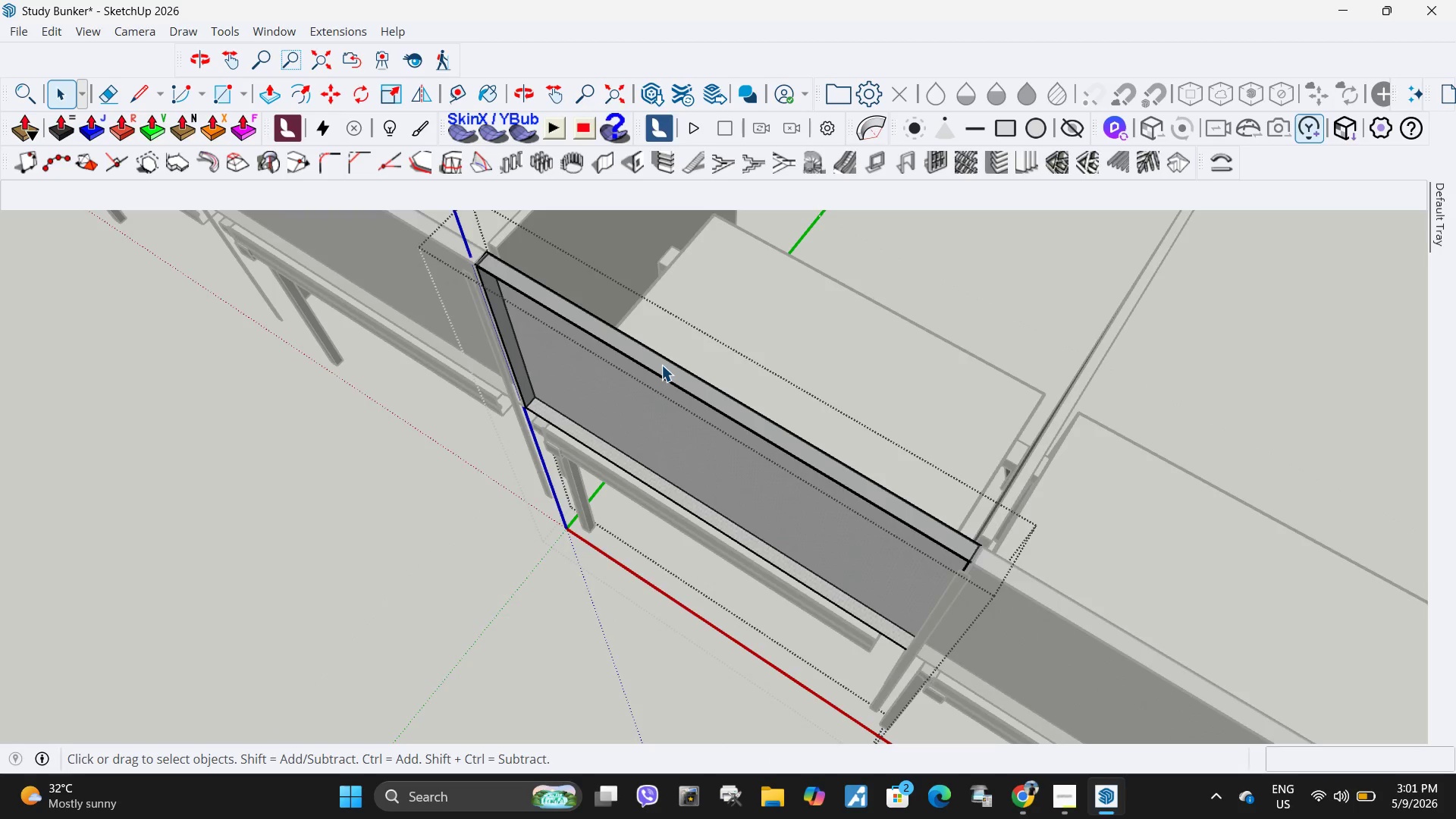 
key(Escape)
 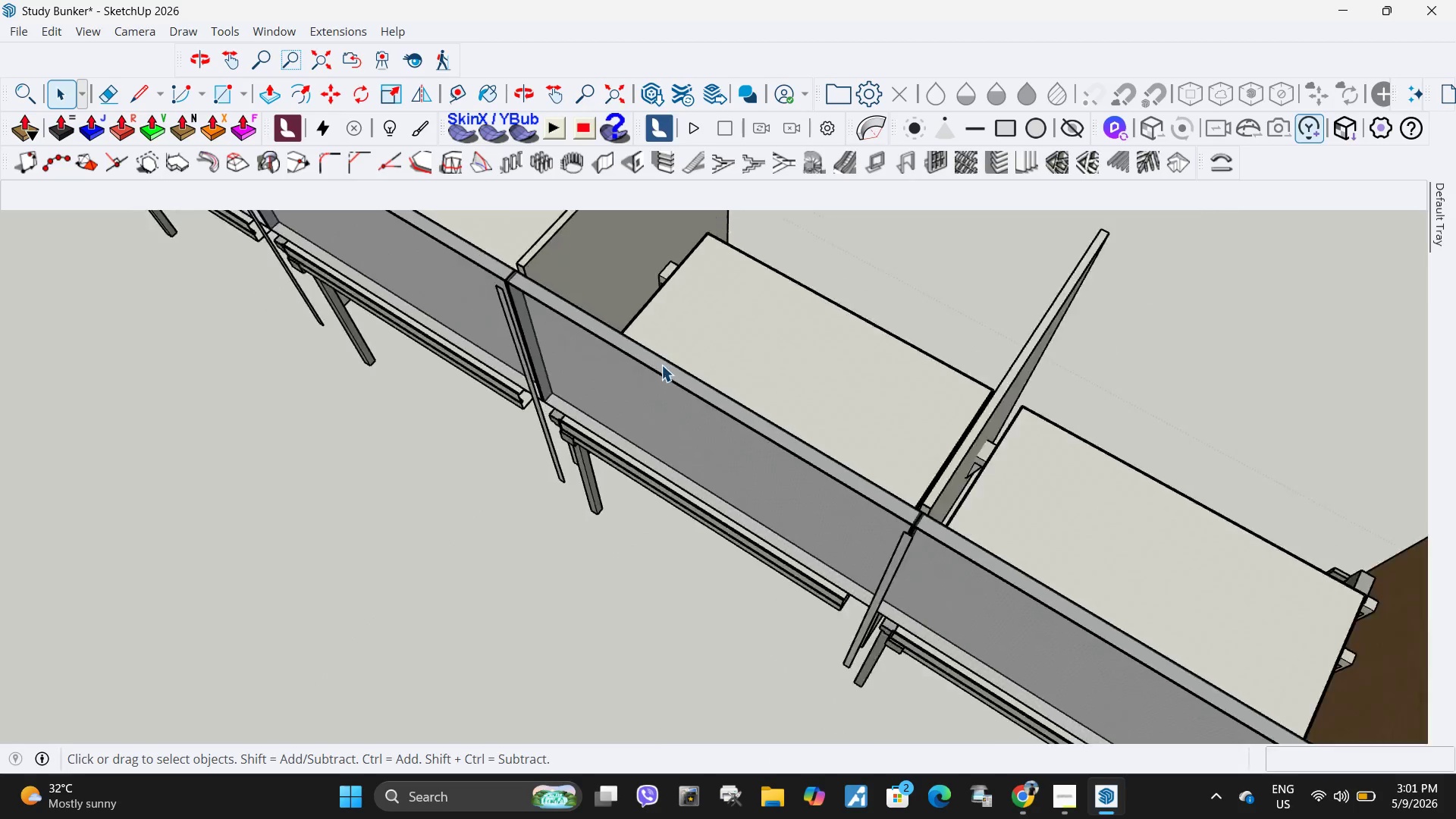 
key(Escape)
 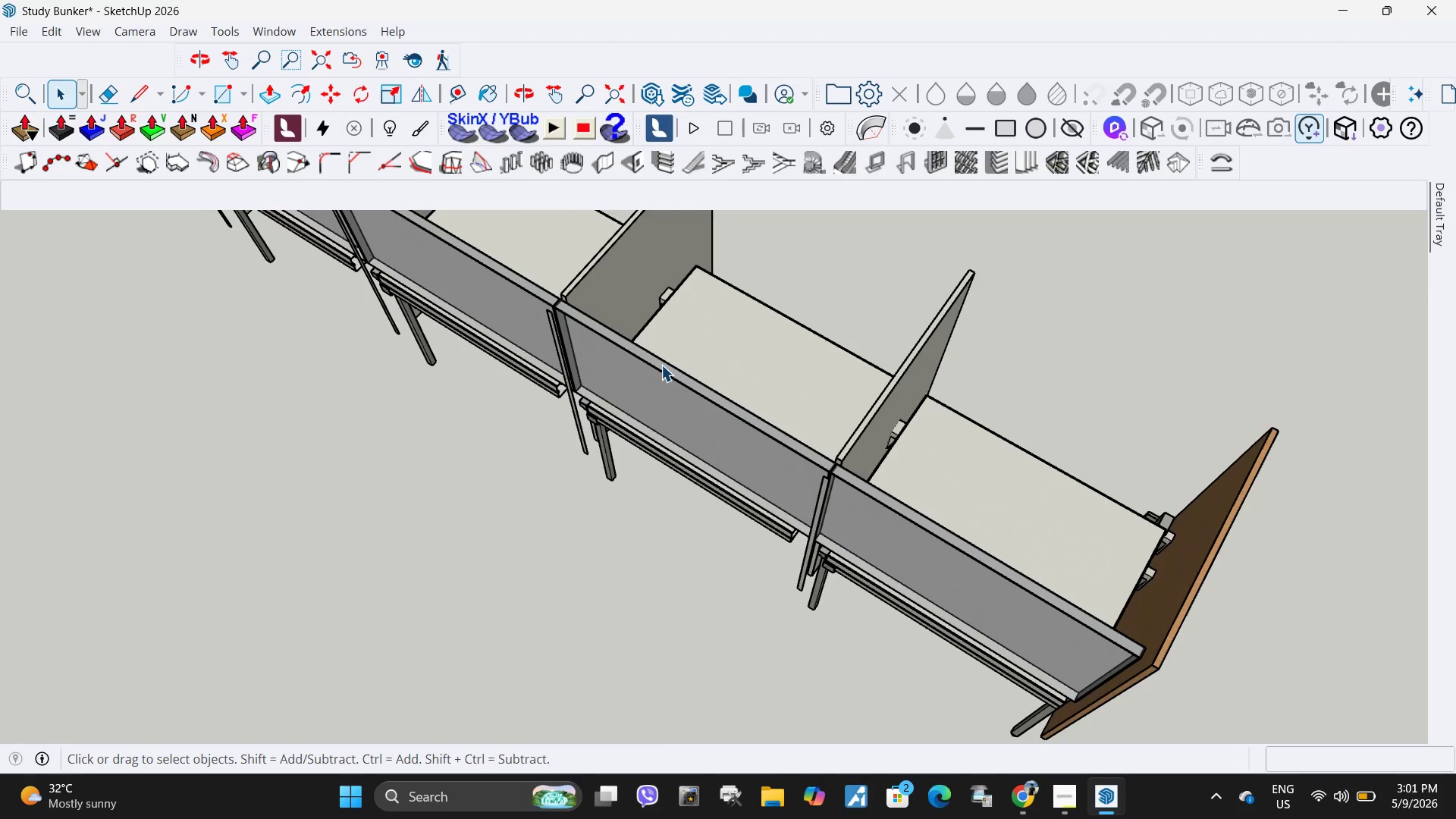 
key(Escape)
 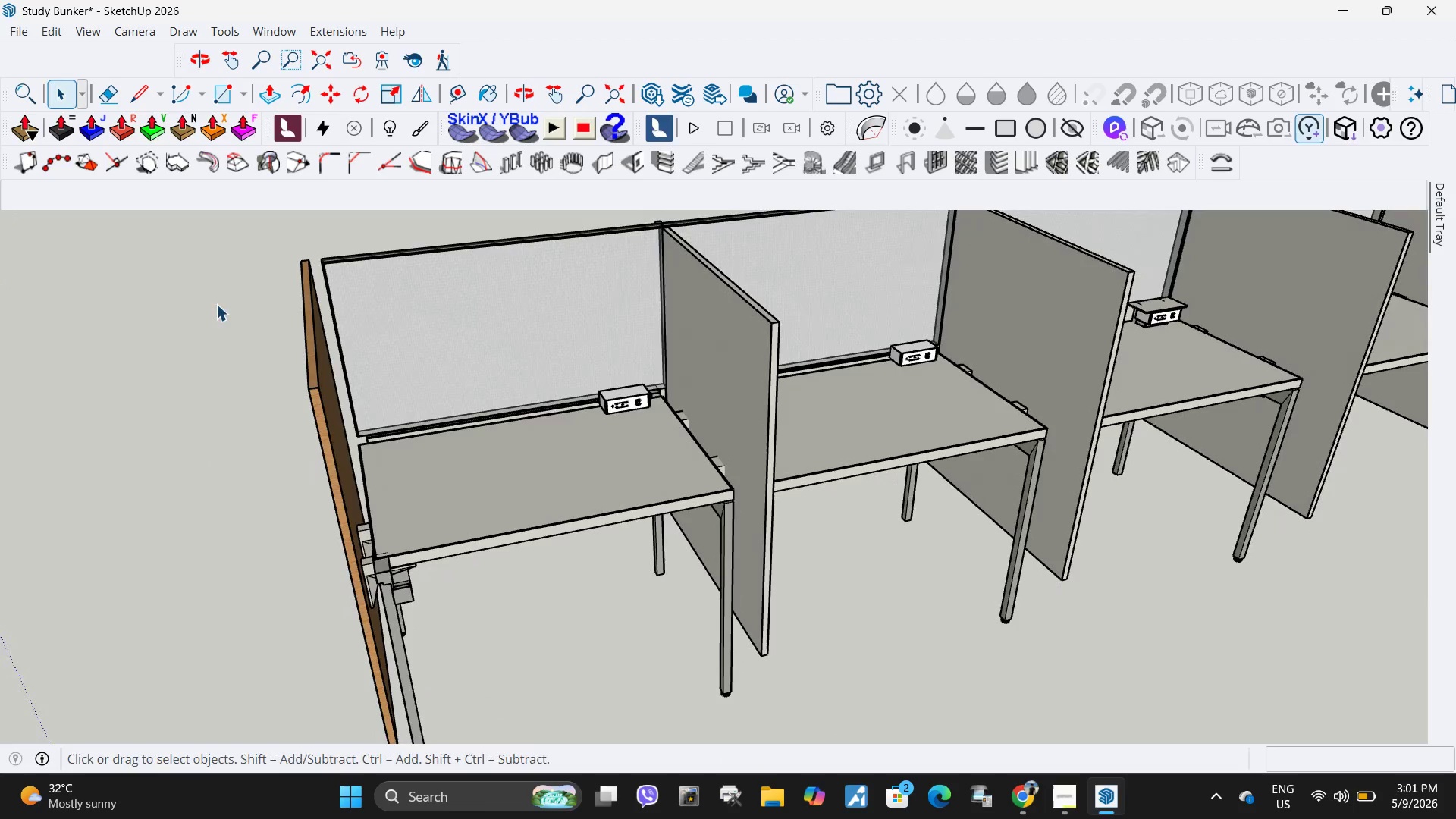 
scroll: coordinate [827, 470], scroll_direction: down, amount: 4.0
 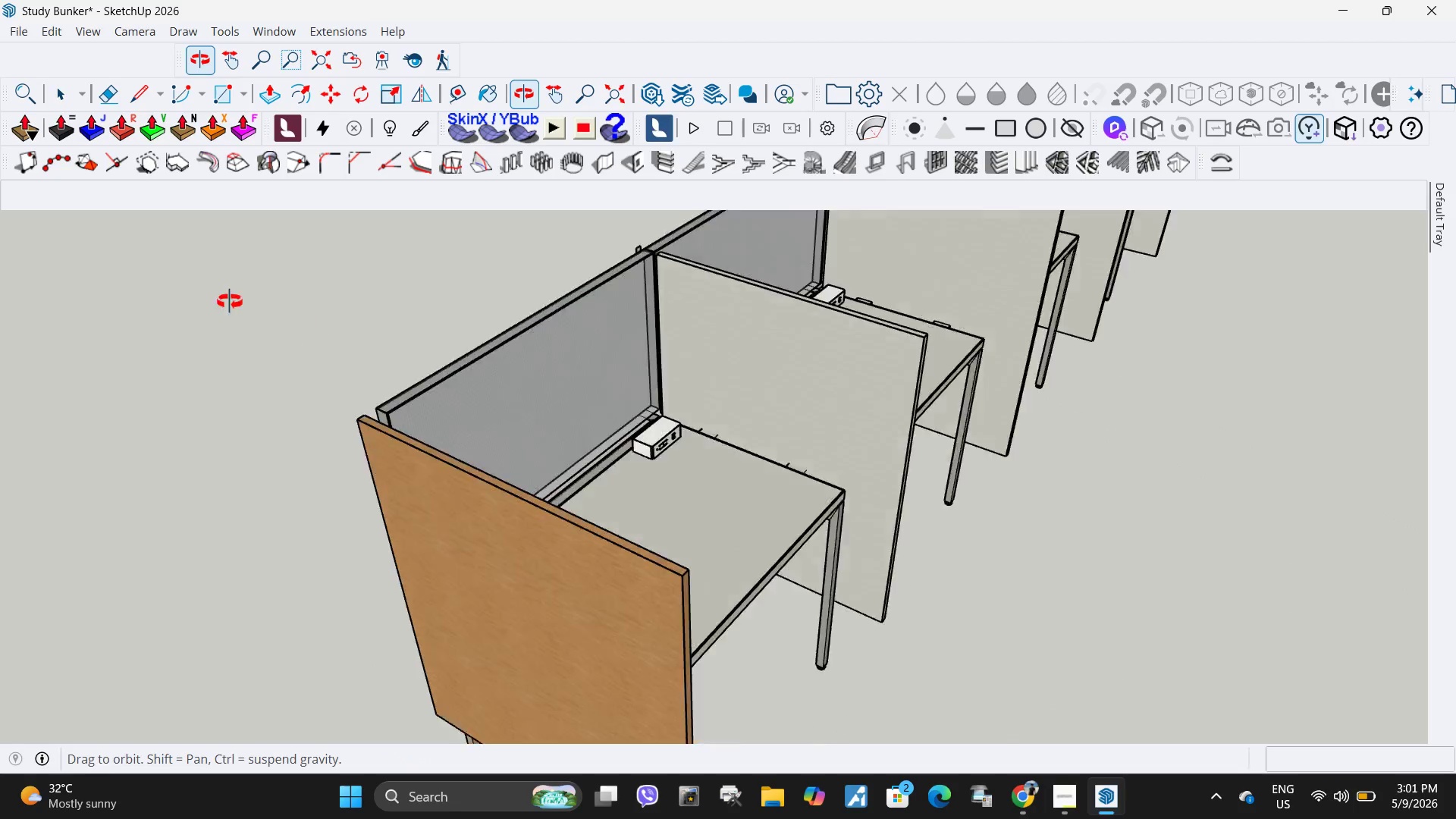 
left_click([1062, 799])